 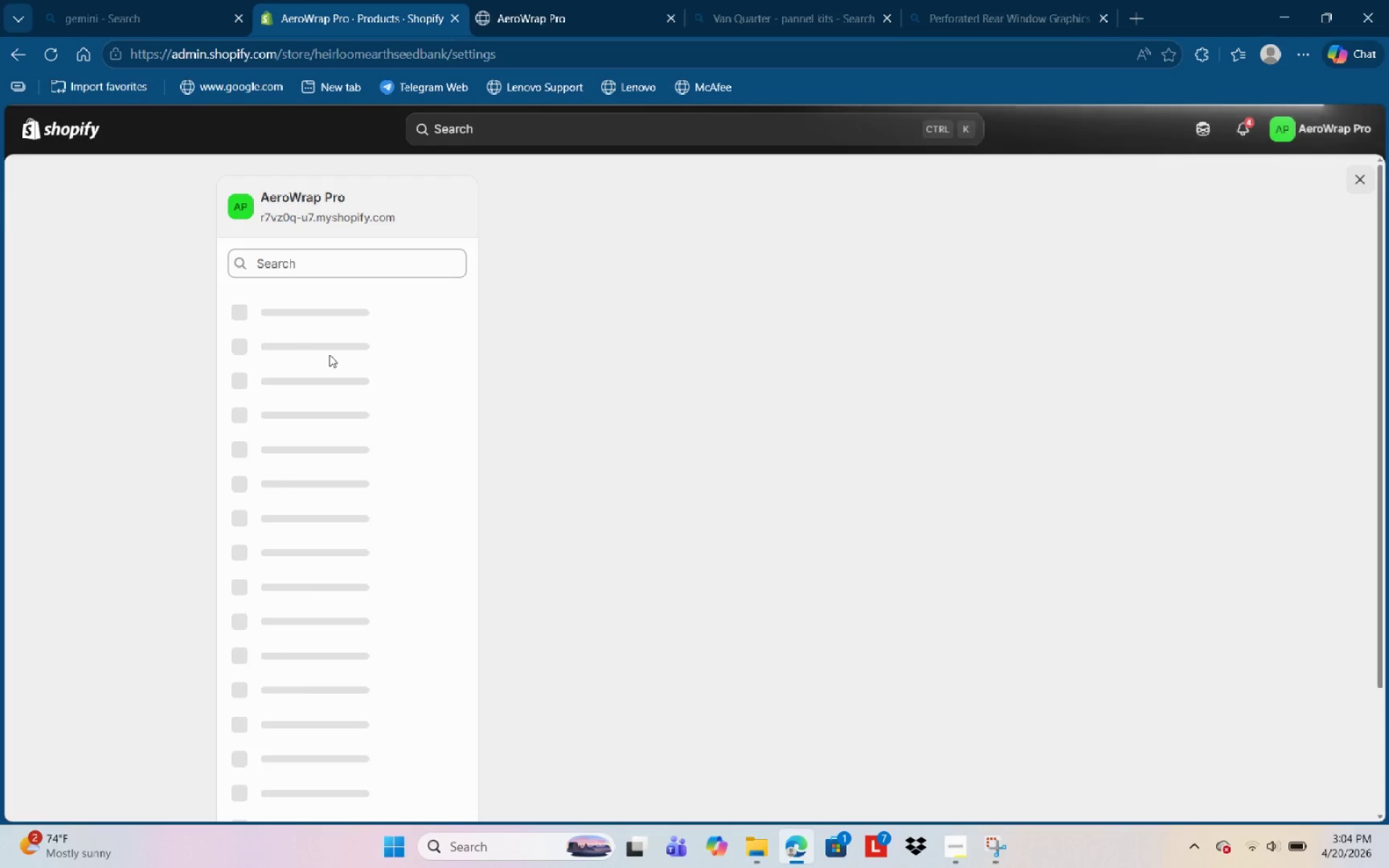 
left_click([378, 497])
 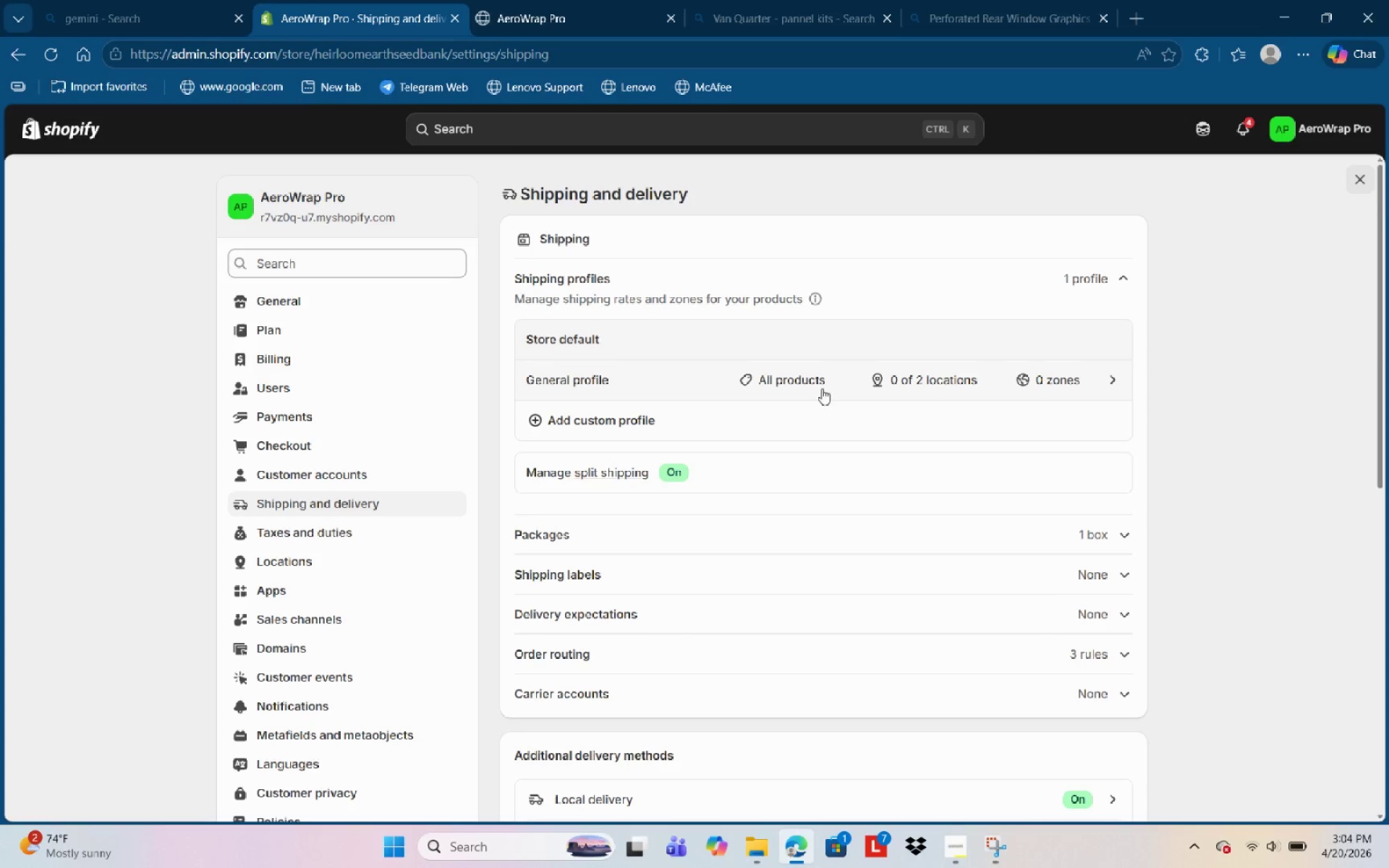 
wait(5.16)
 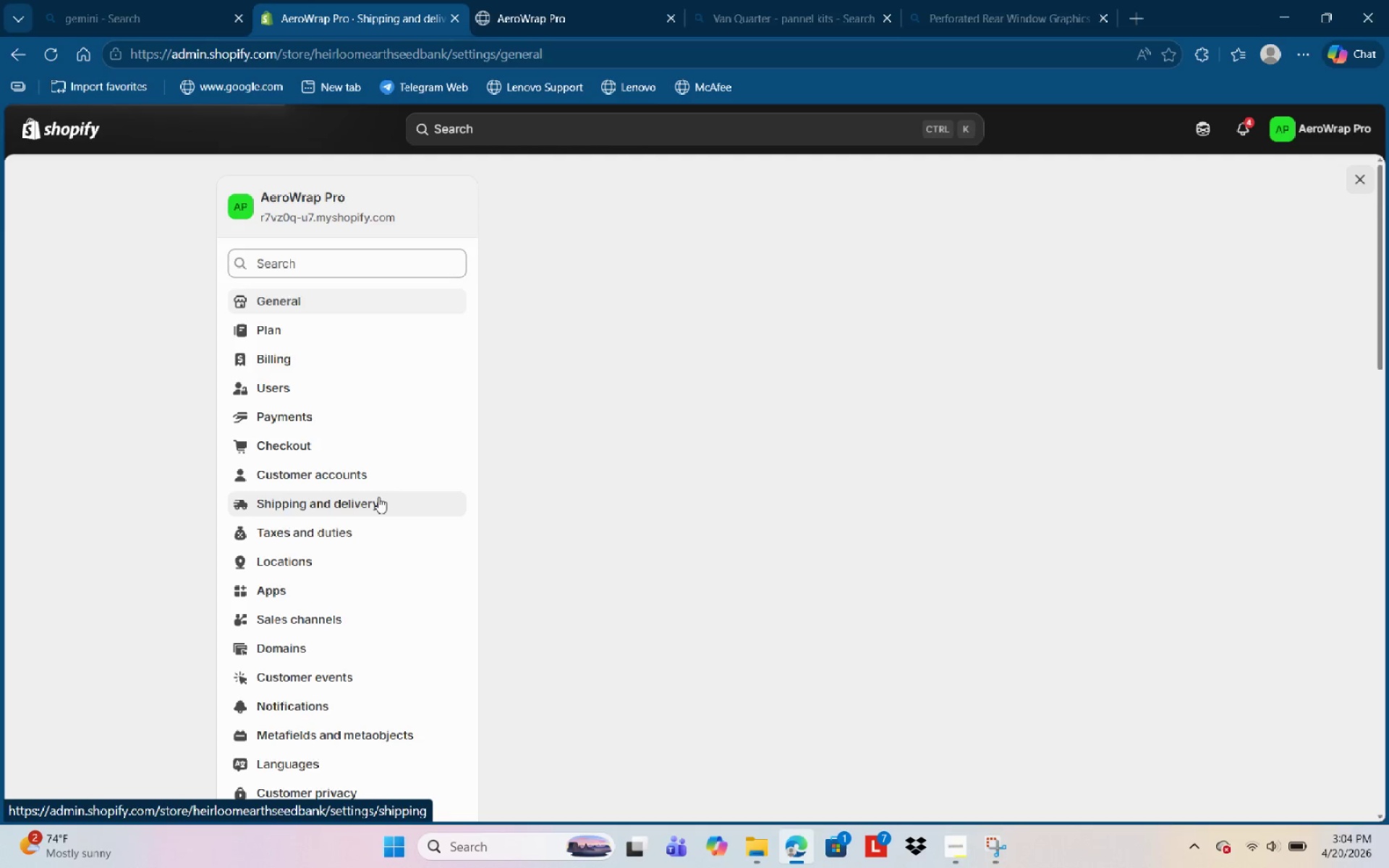 
left_click([1116, 381])
 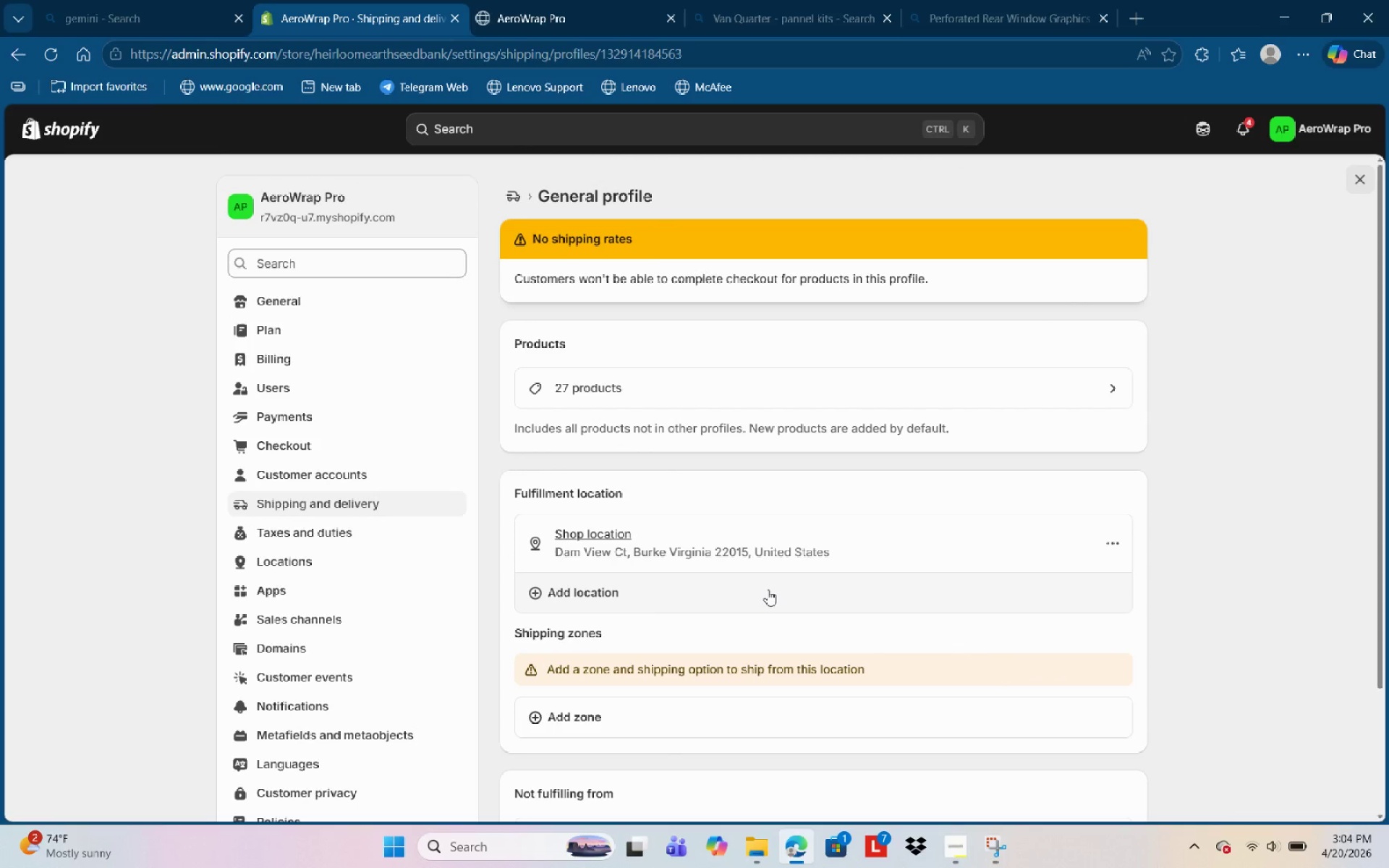 
wait(6.58)
 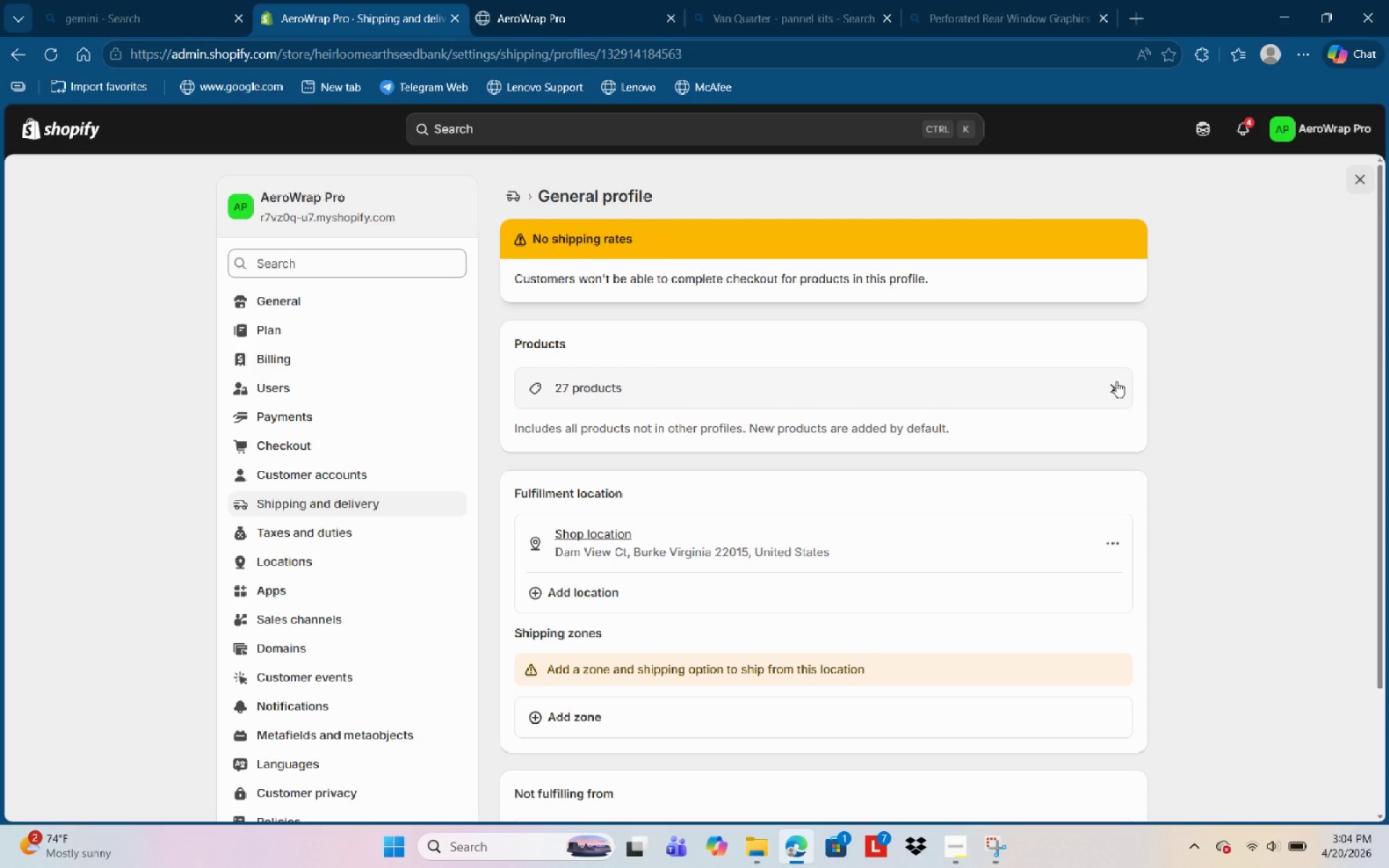 
left_click([892, 376])
 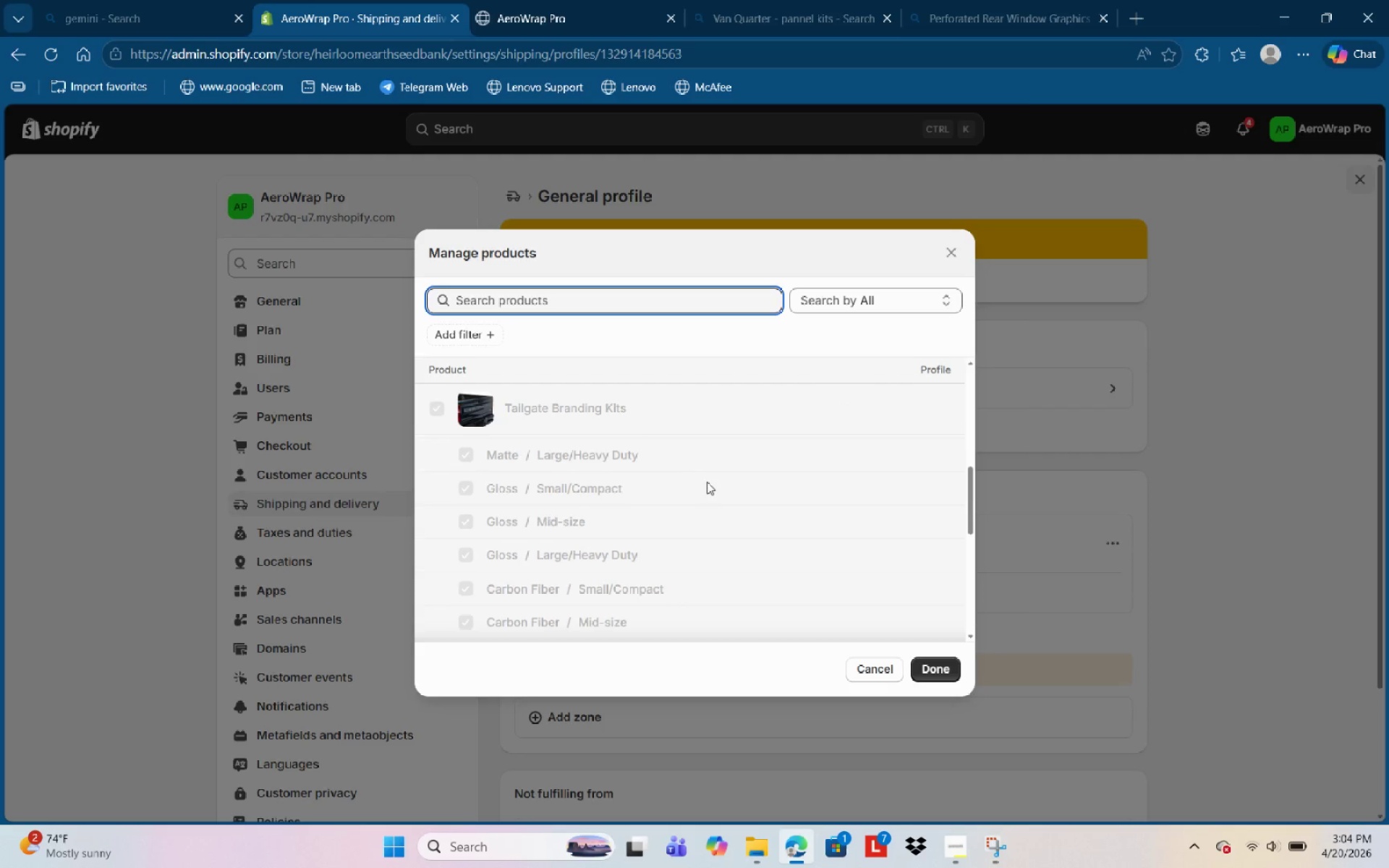 
wait(9.73)
 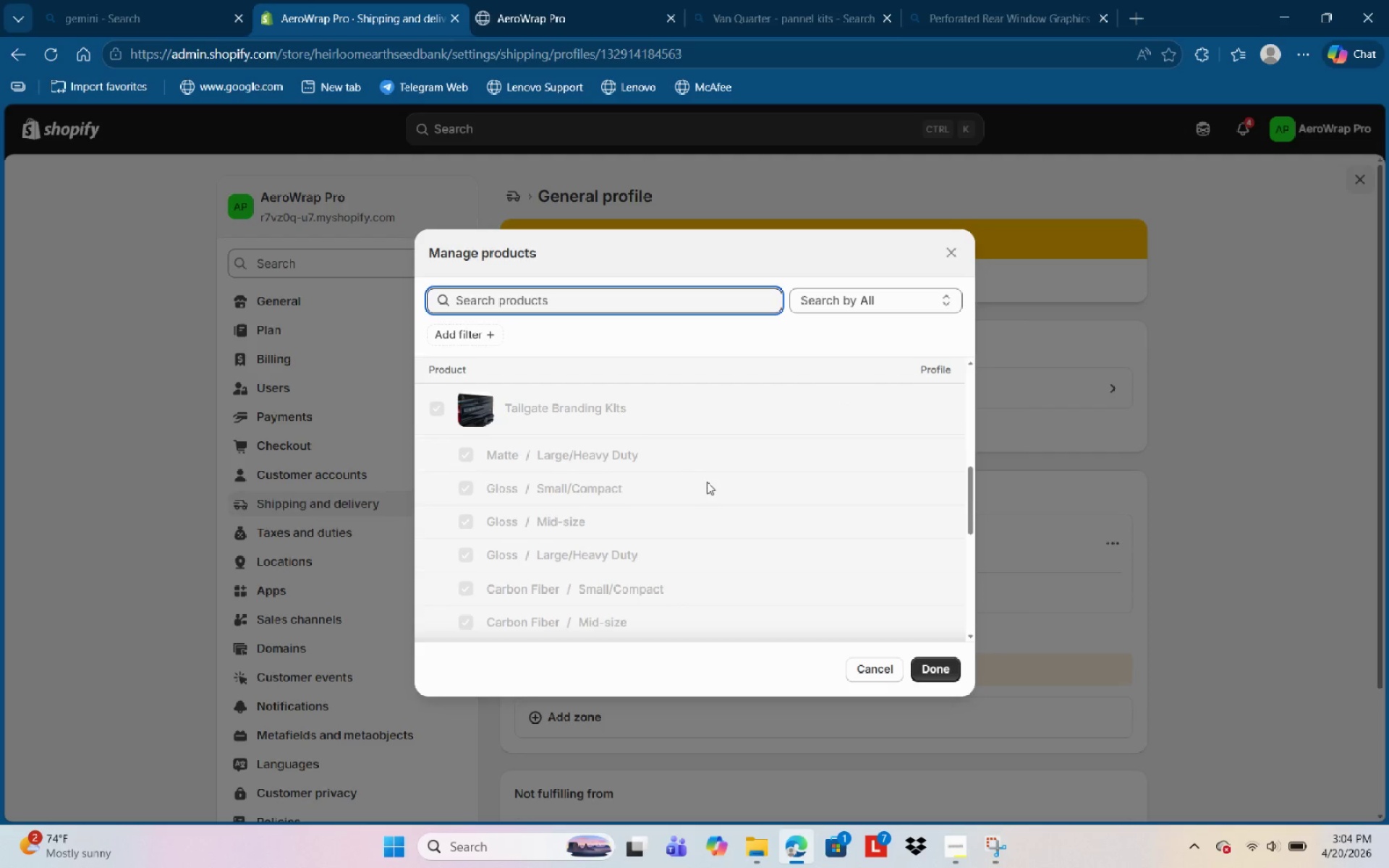 
left_click([830, 337])
 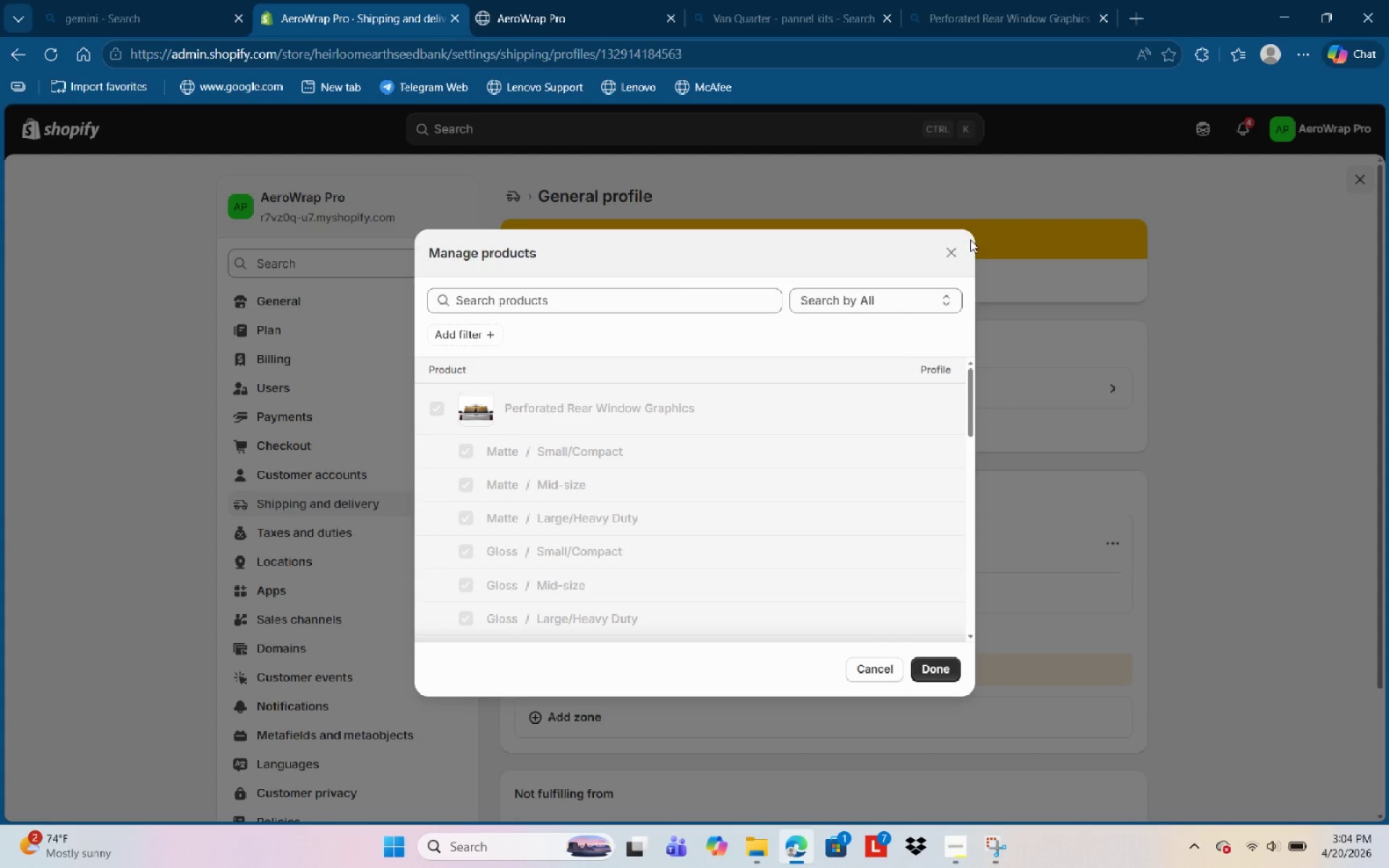 
left_click([957, 247])
 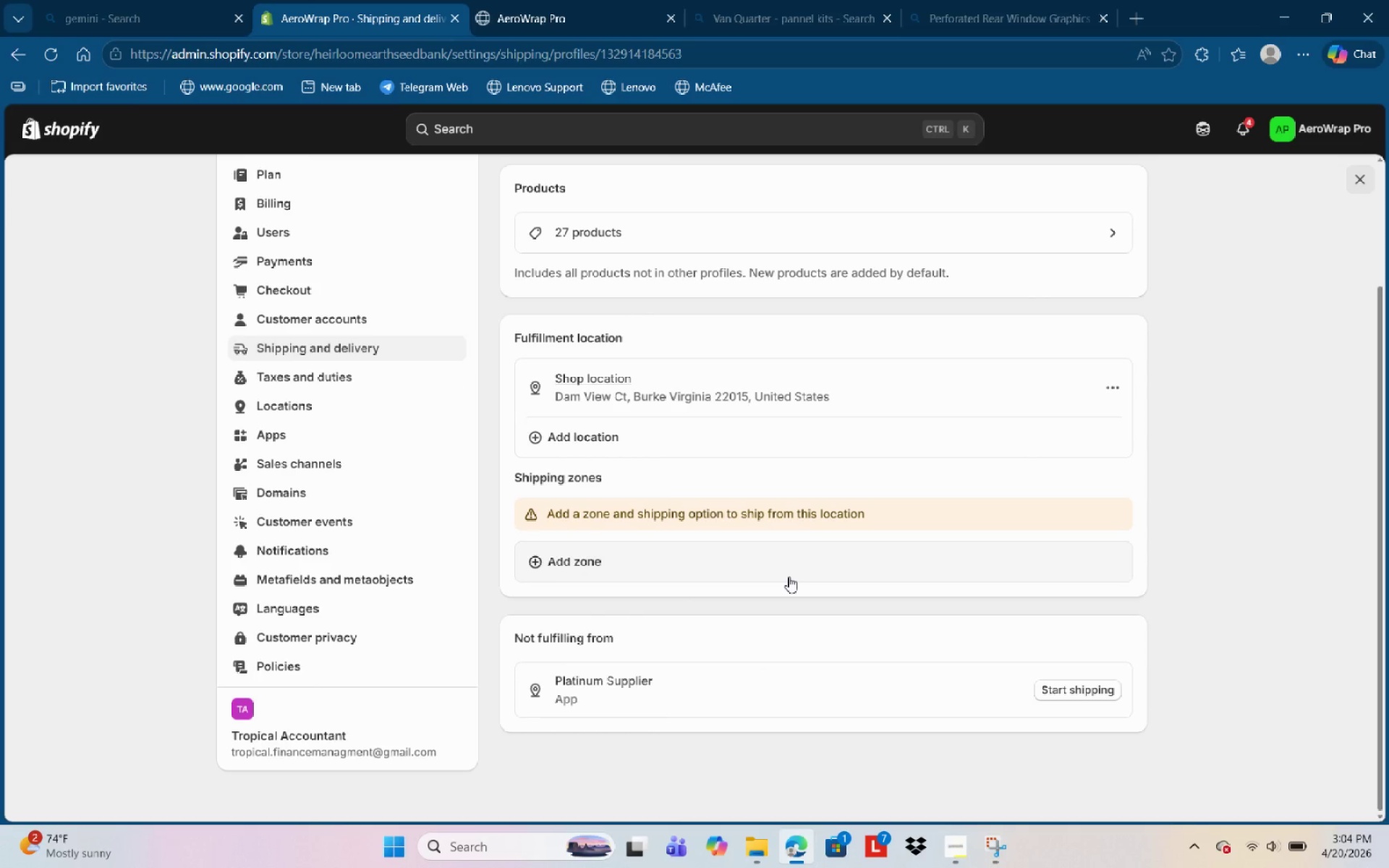 
wait(6.77)
 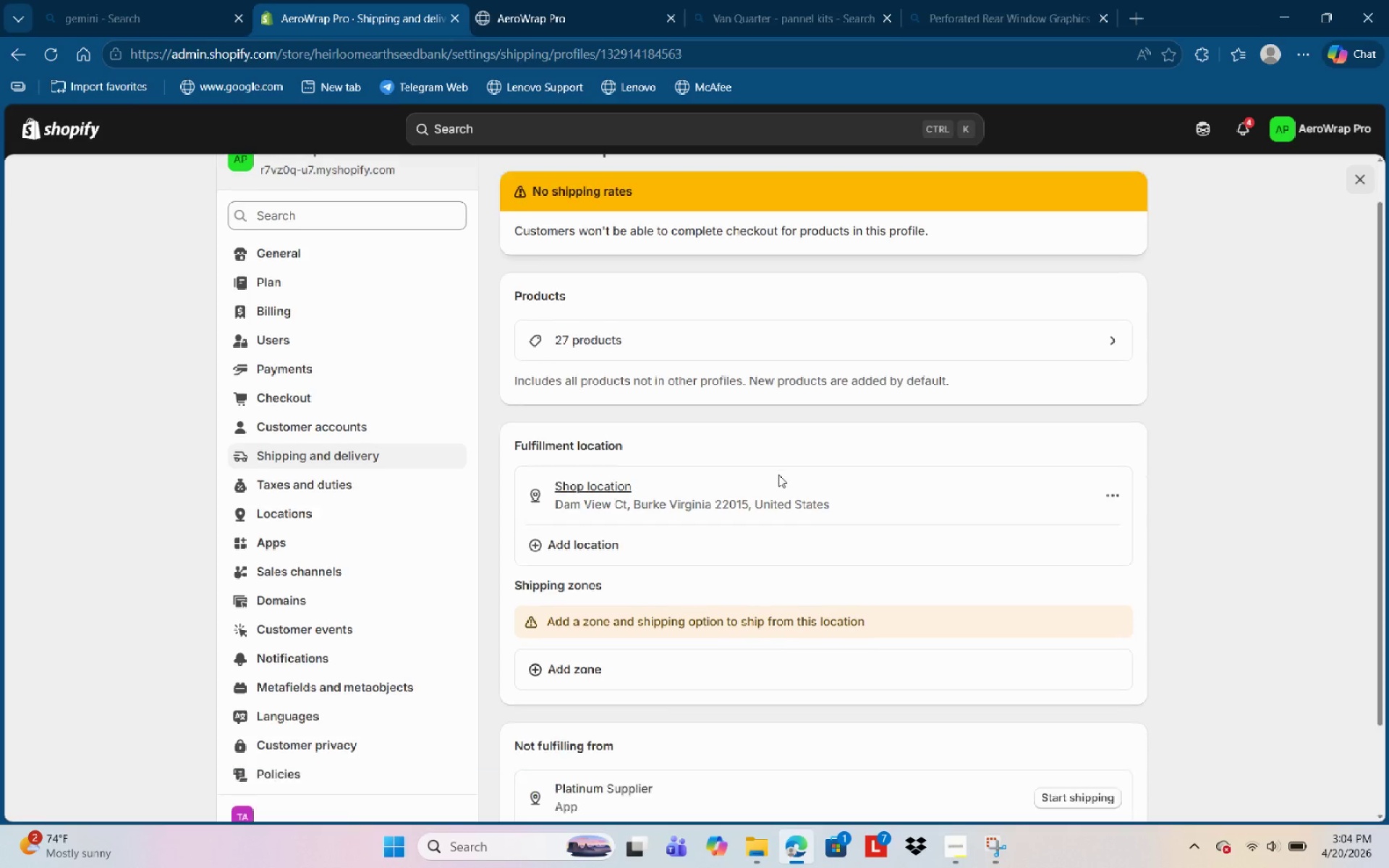 
left_click([820, 443])
 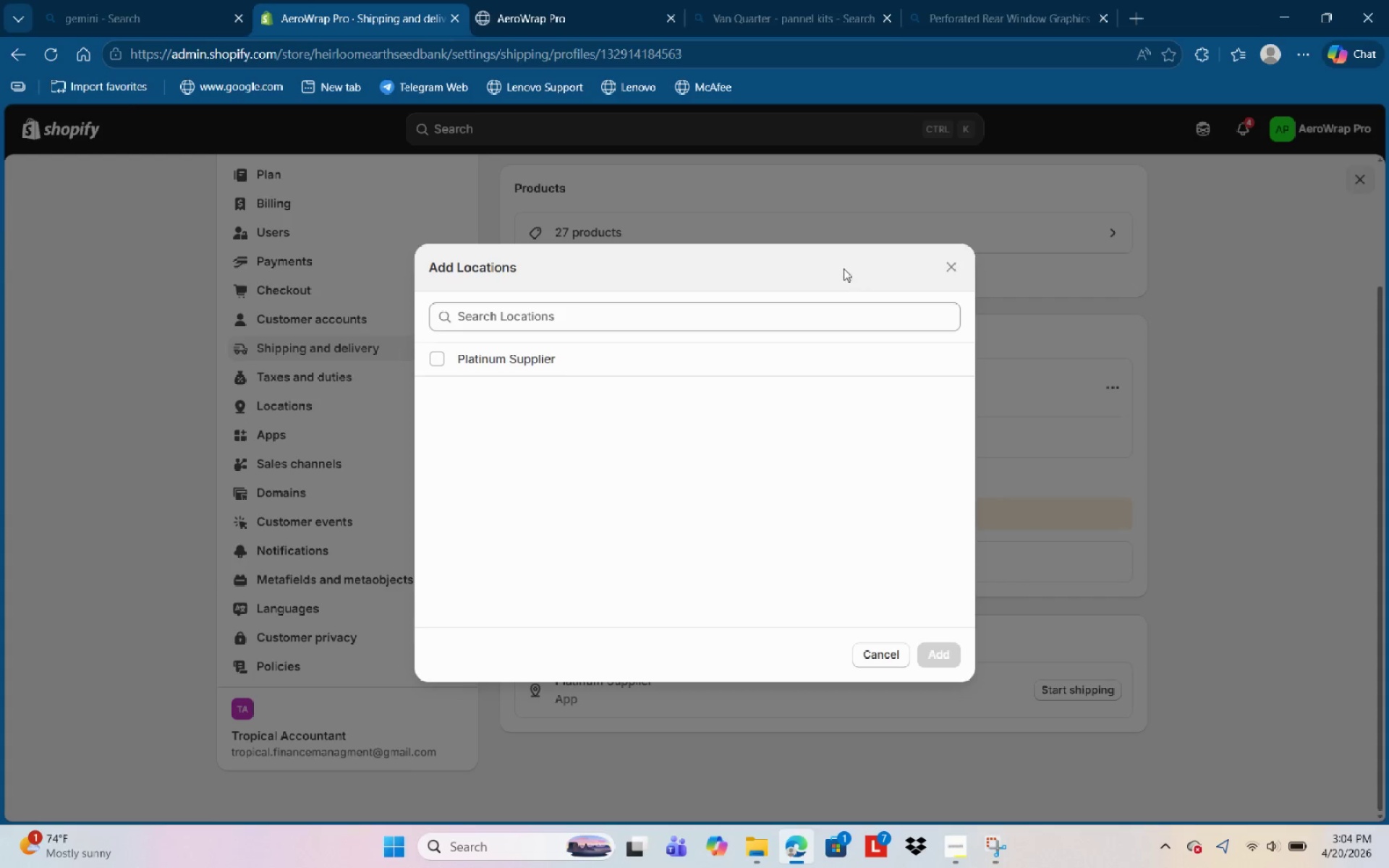 
left_click([945, 263])
 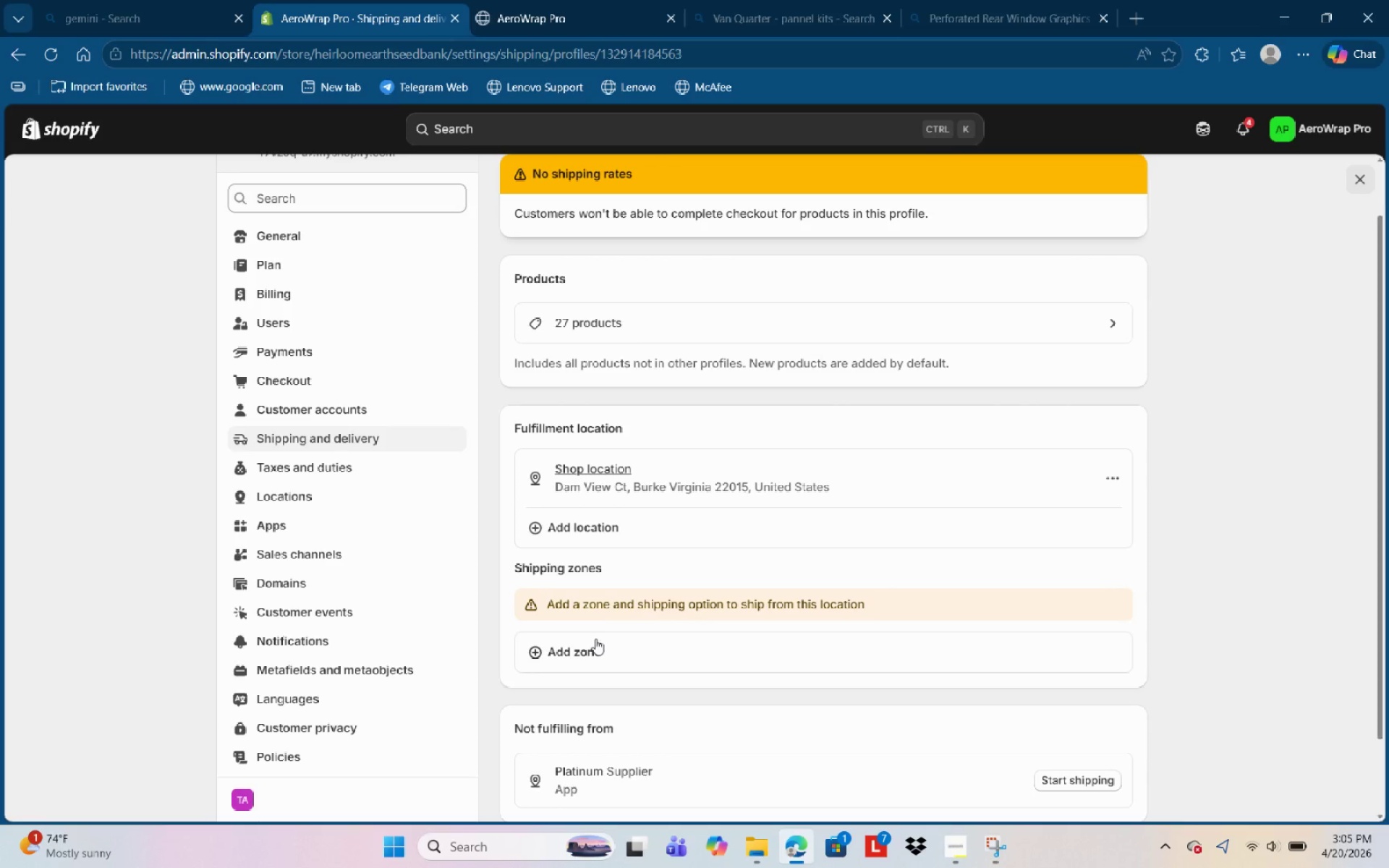 
left_click([593, 644])
 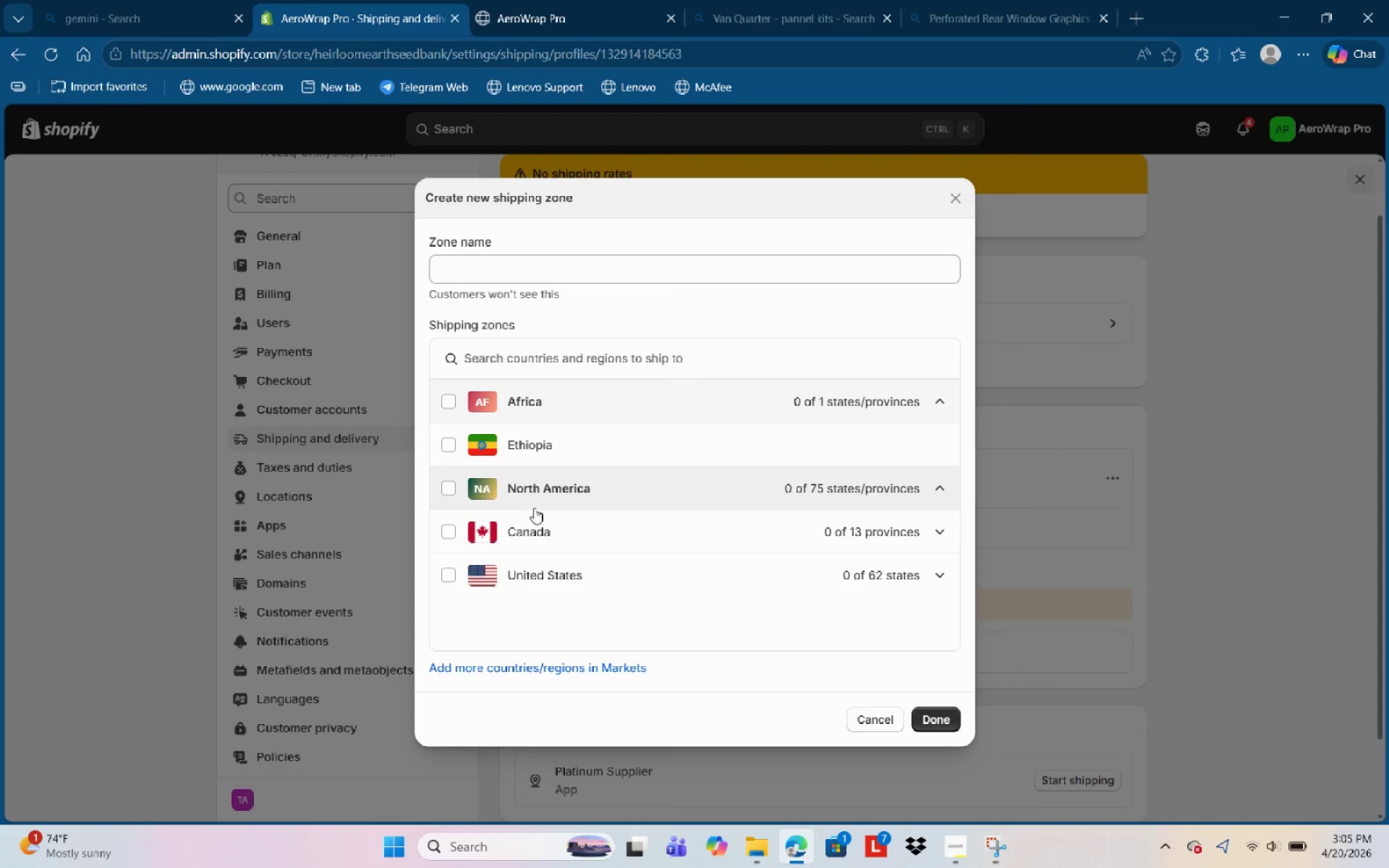 
left_click([530, 571])
 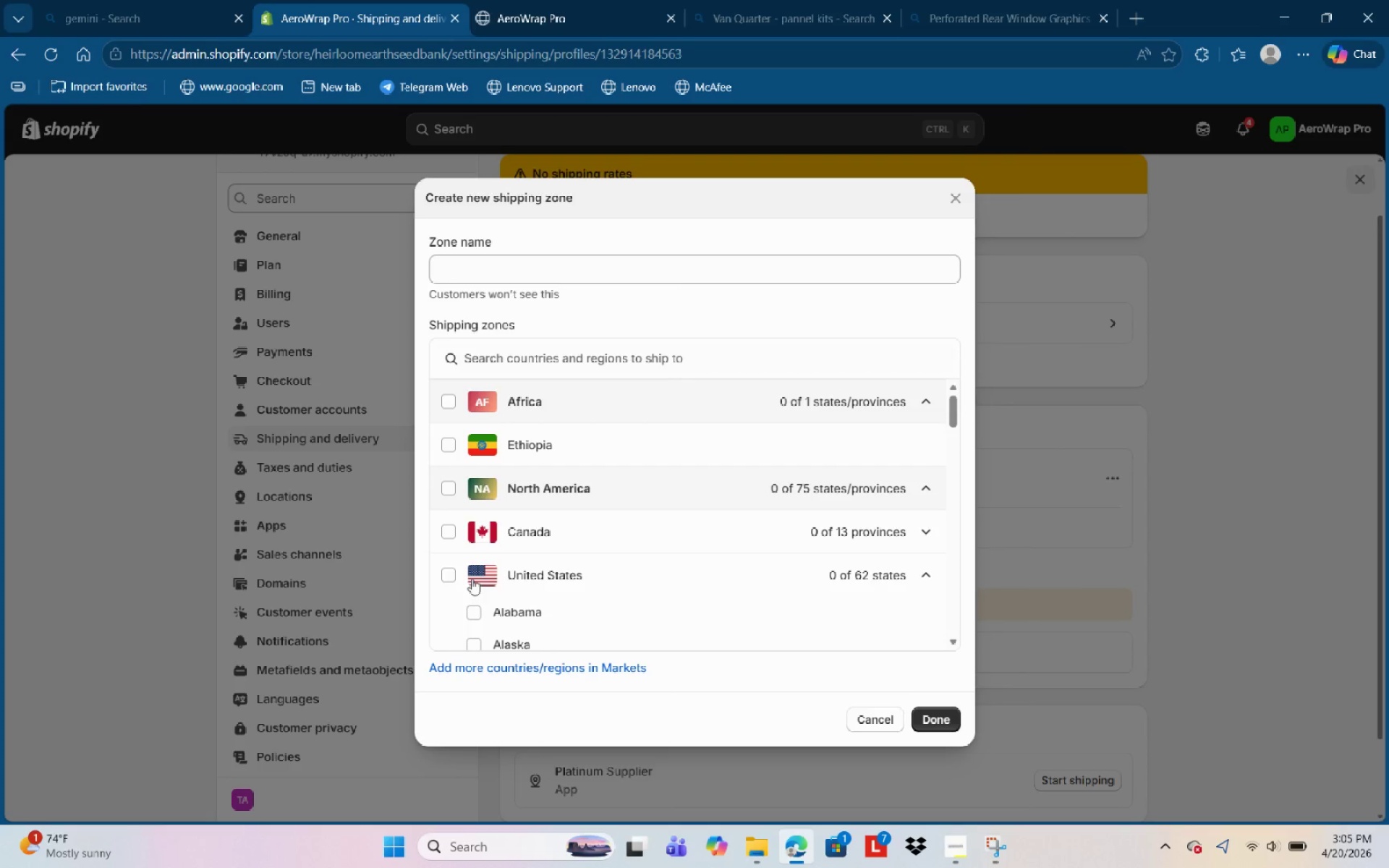 
left_click([449, 574])
 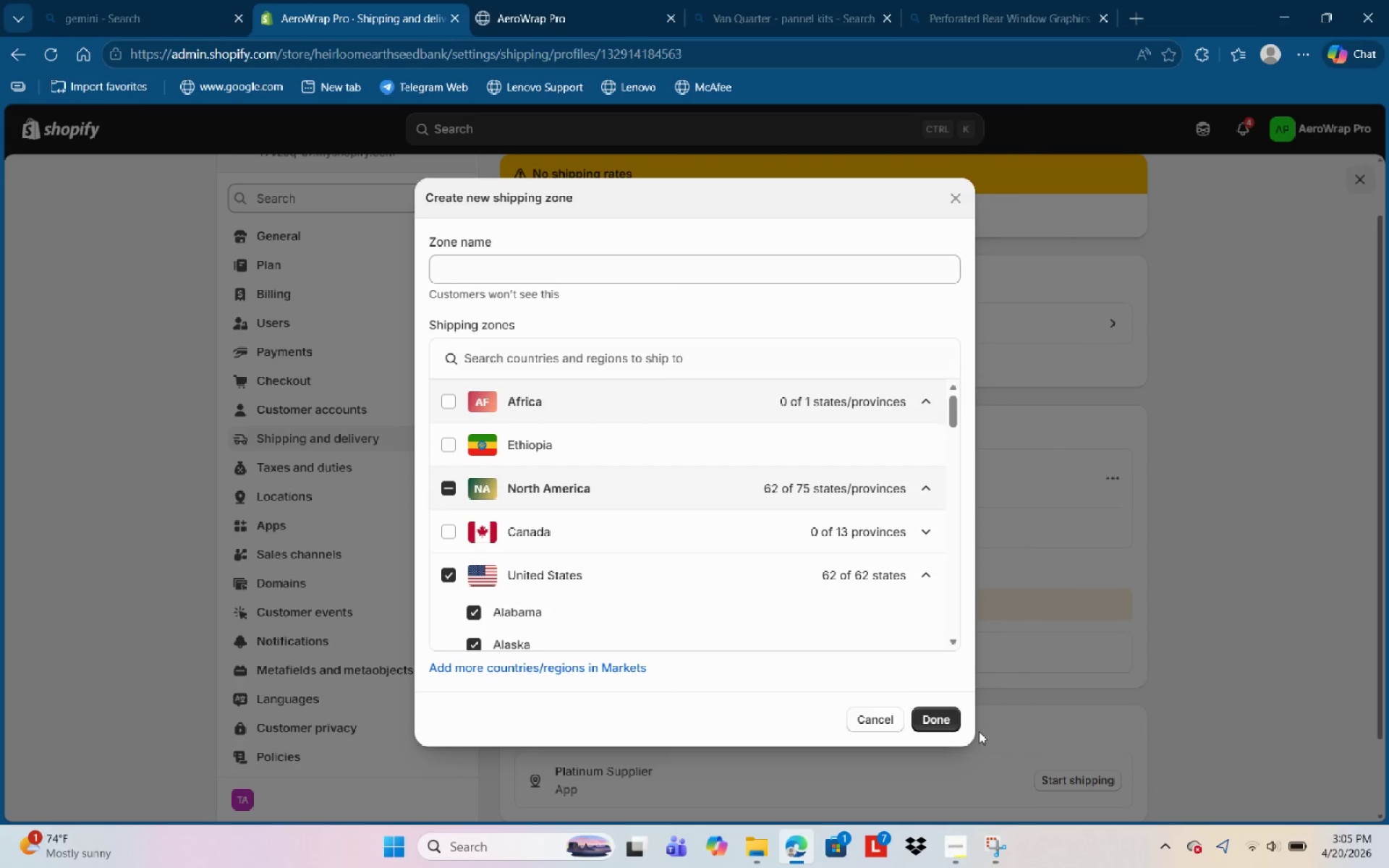 
left_click([940, 725])
 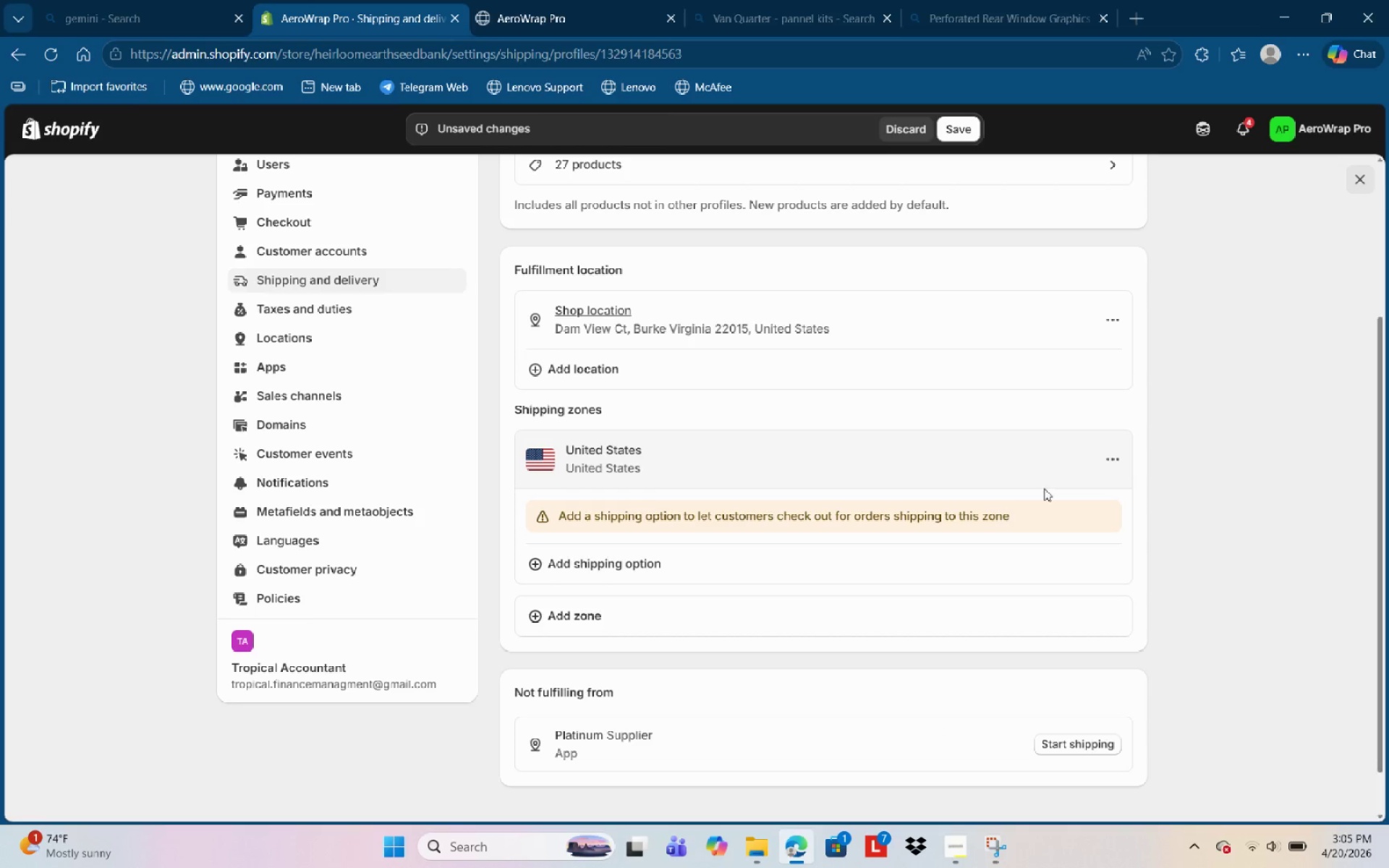 
left_click([1117, 457])
 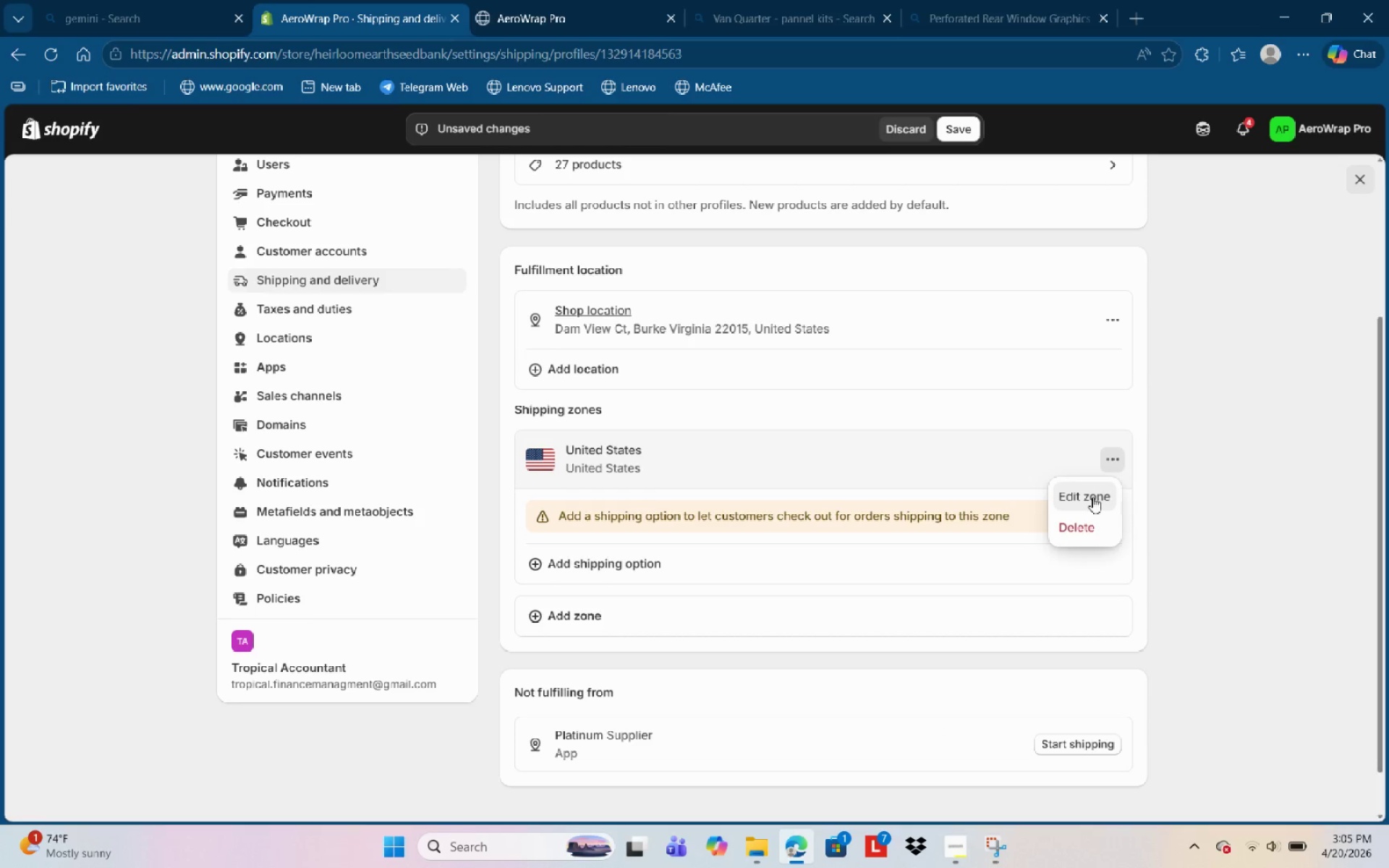 
left_click([1092, 498])
 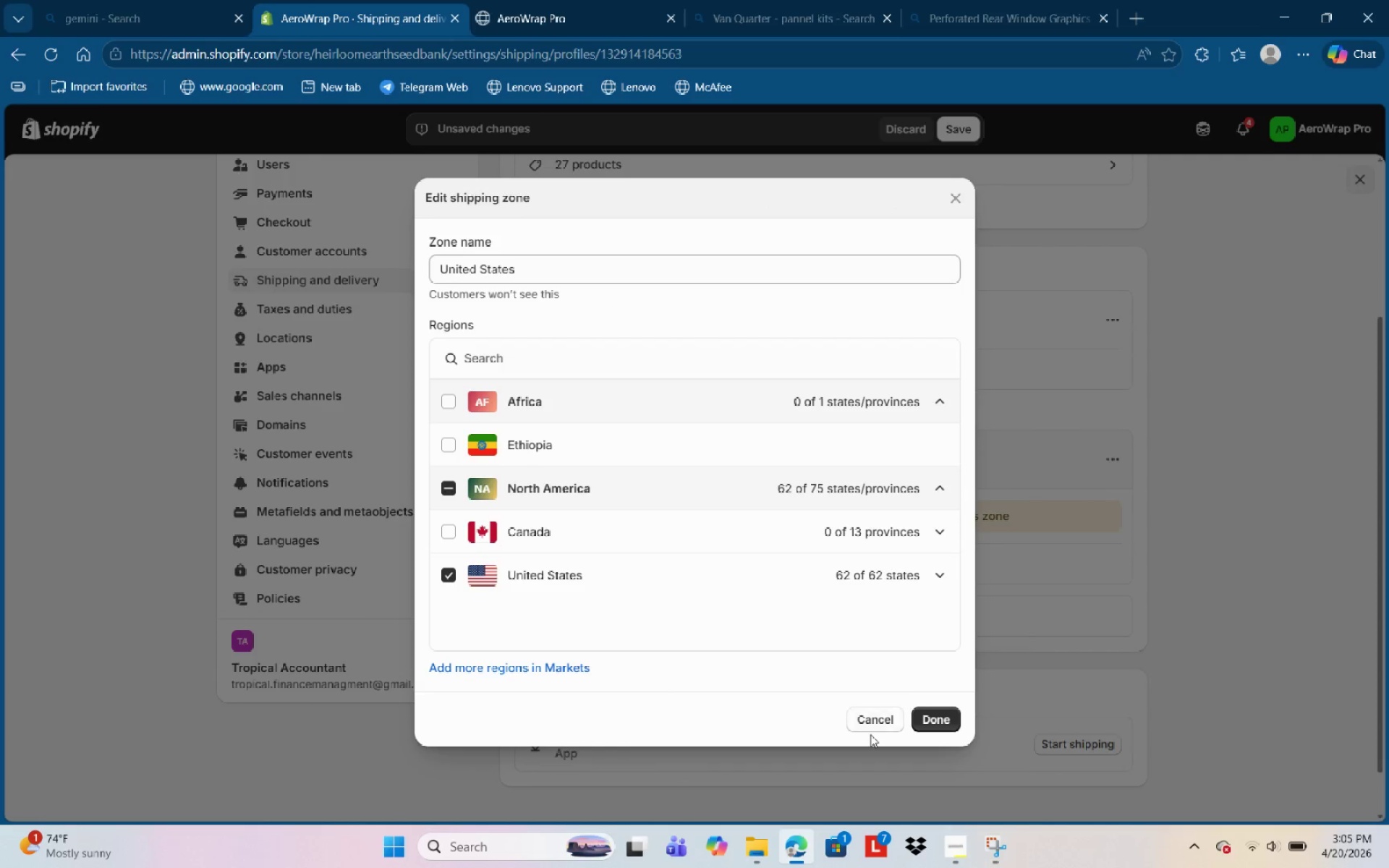 
left_click([872, 726])
 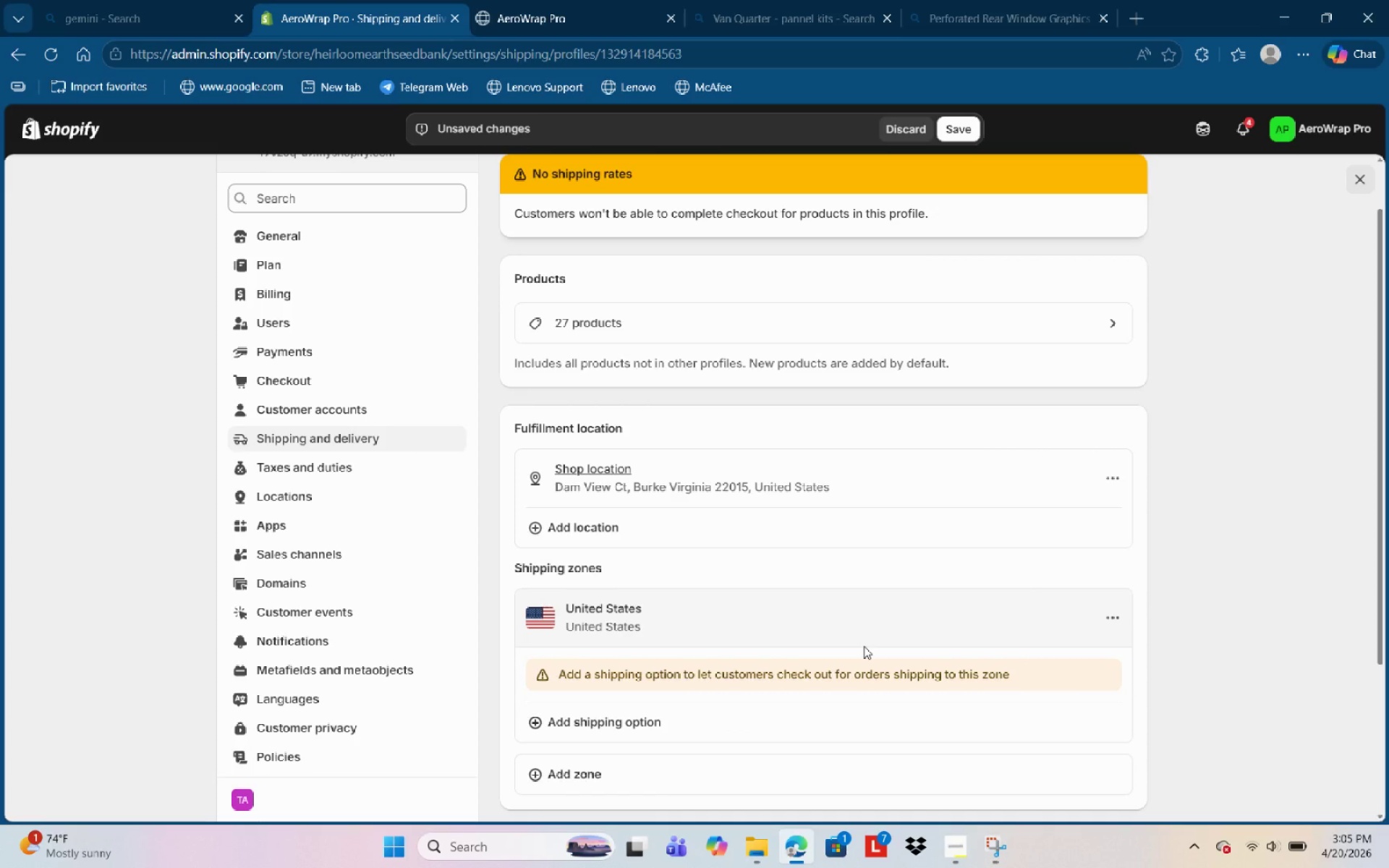 
wait(19.56)
 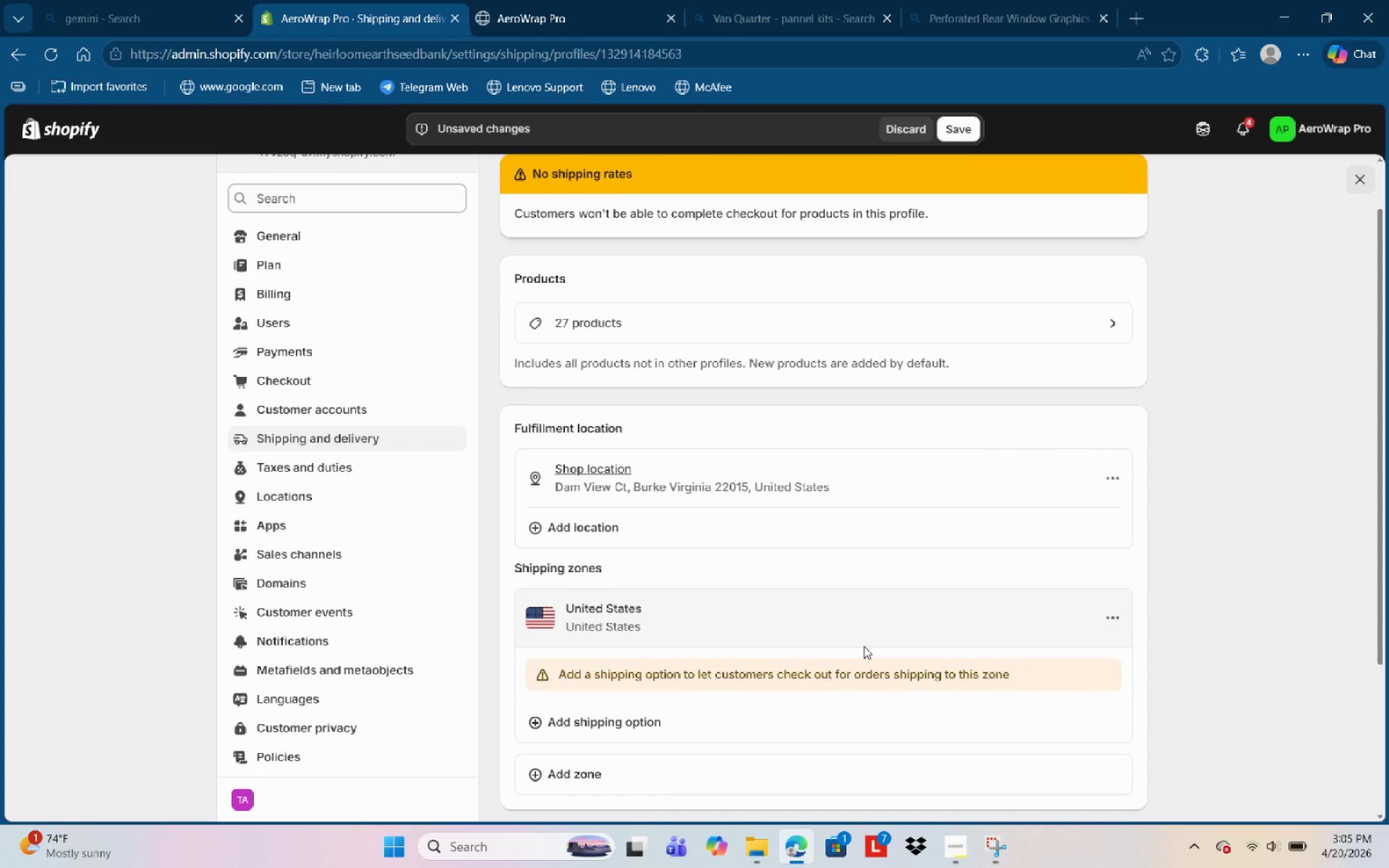 
left_click([1120, 472])
 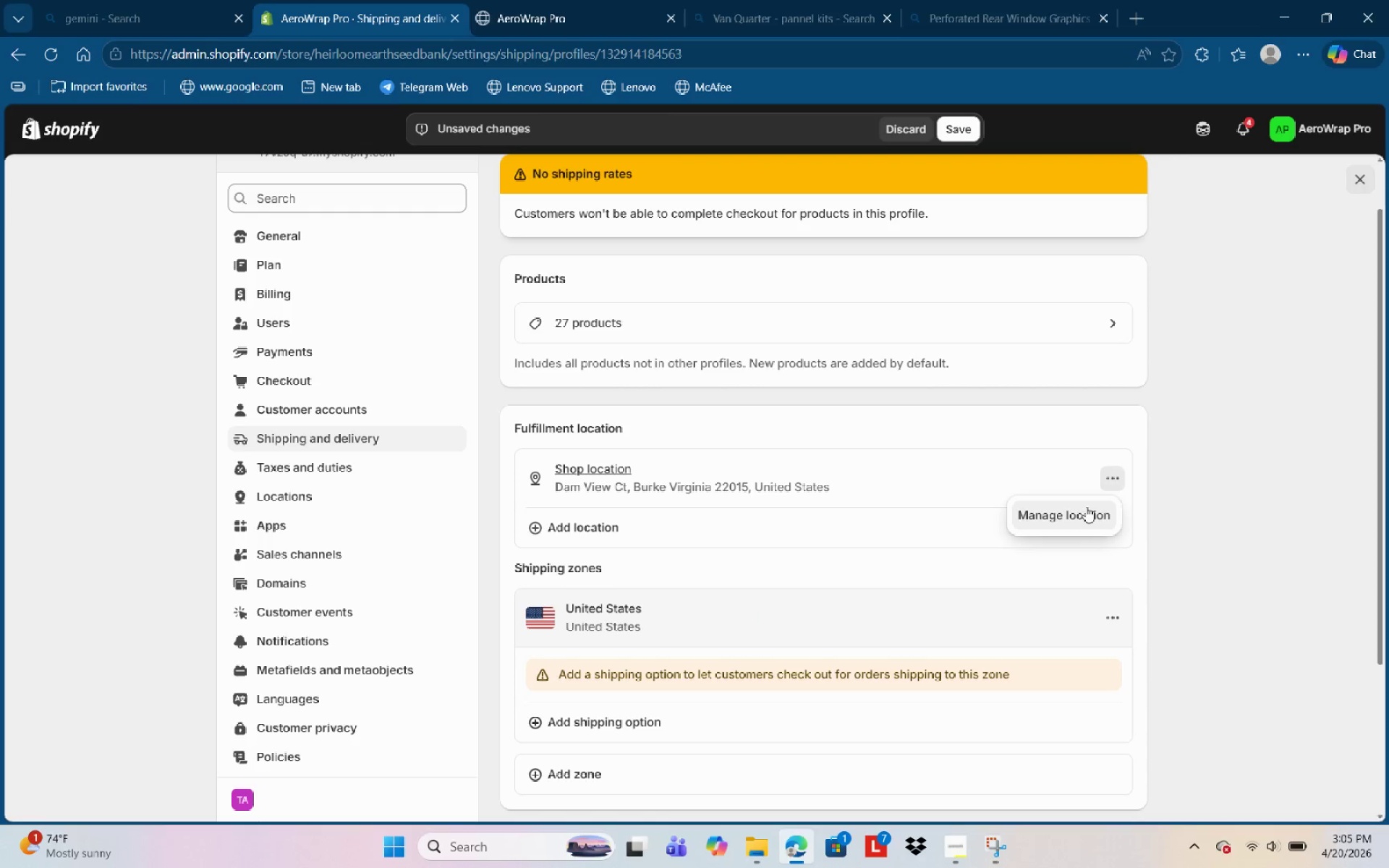 
left_click([1086, 506])
 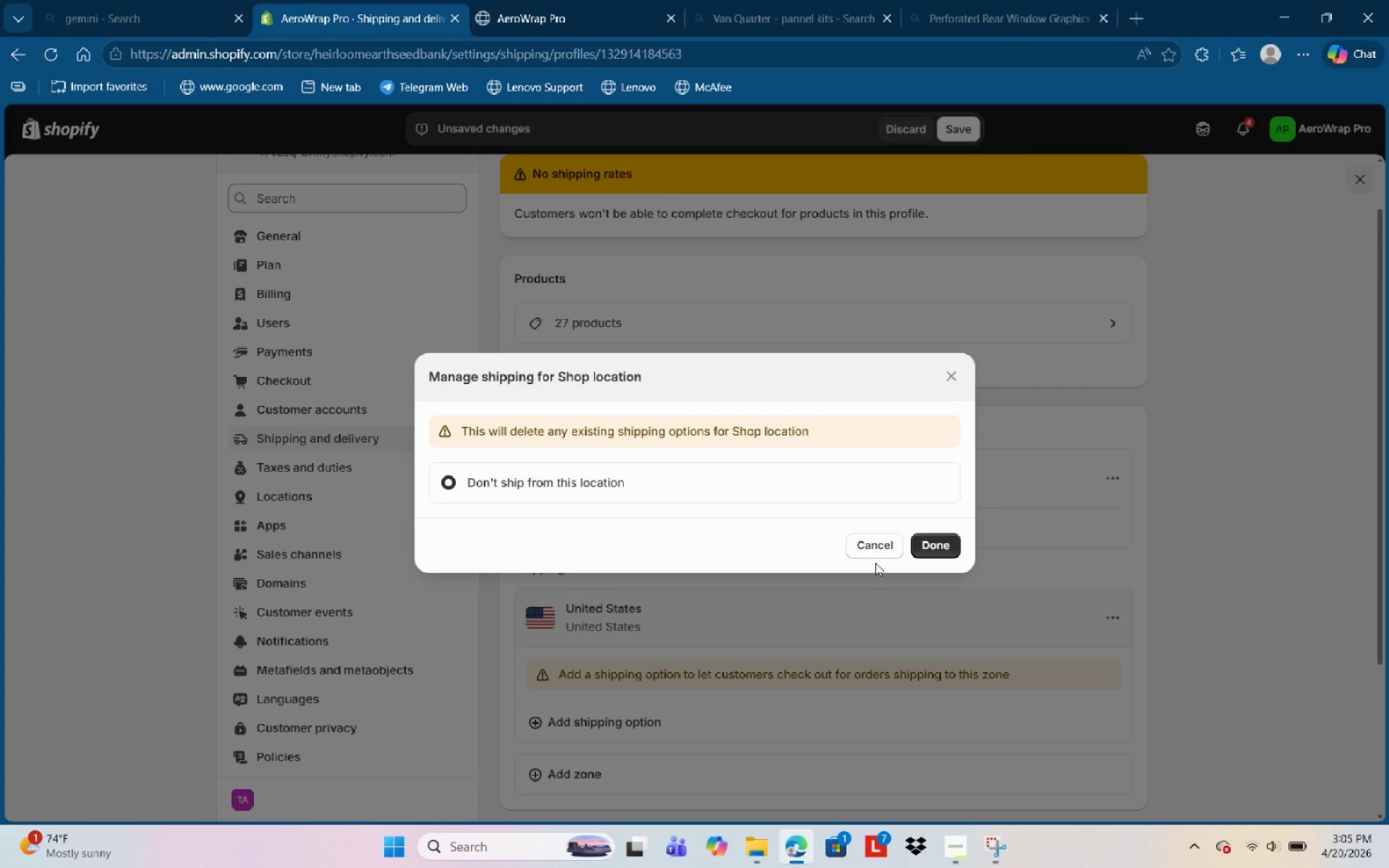 
left_click([880, 551])
 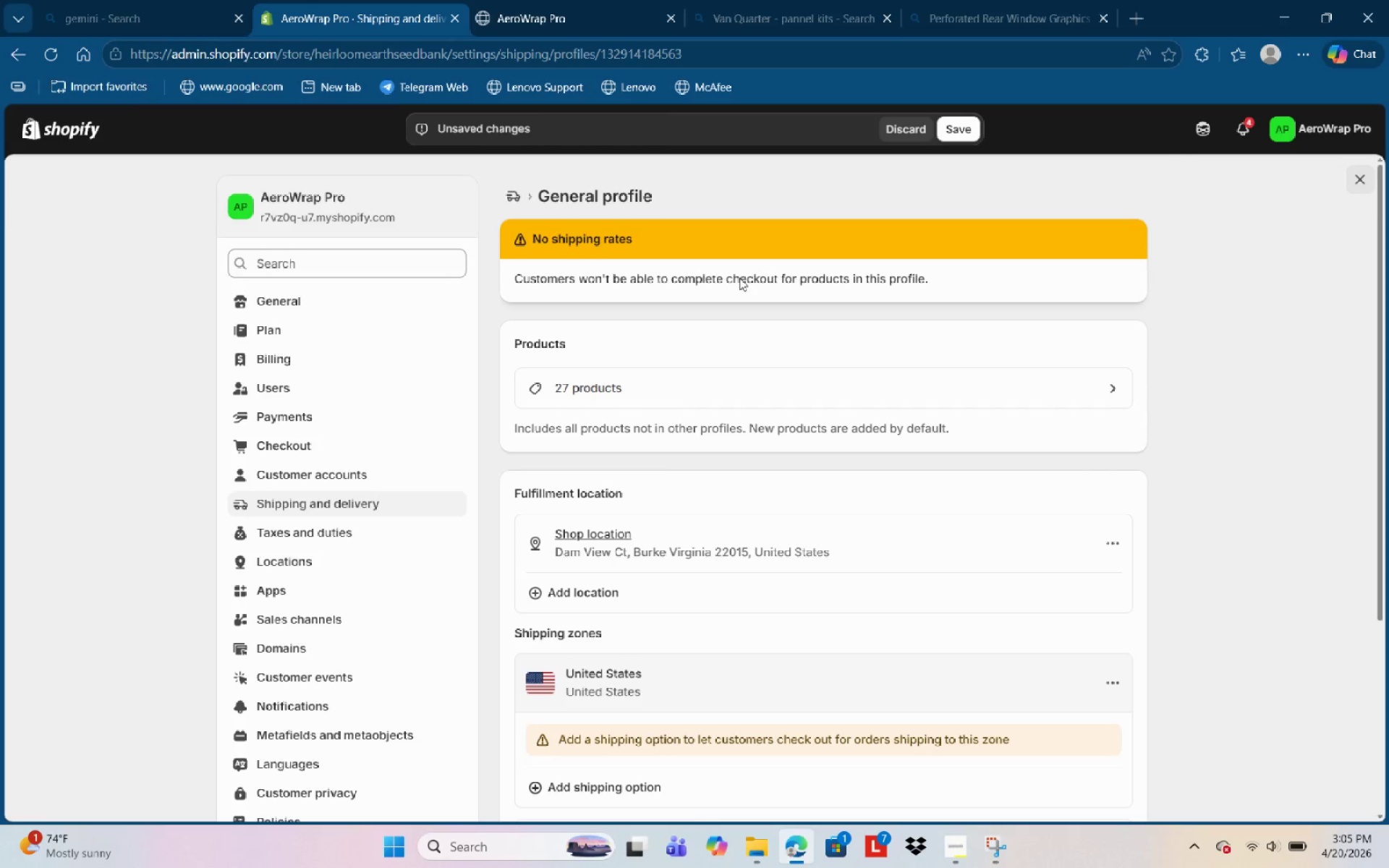 
wait(5.23)
 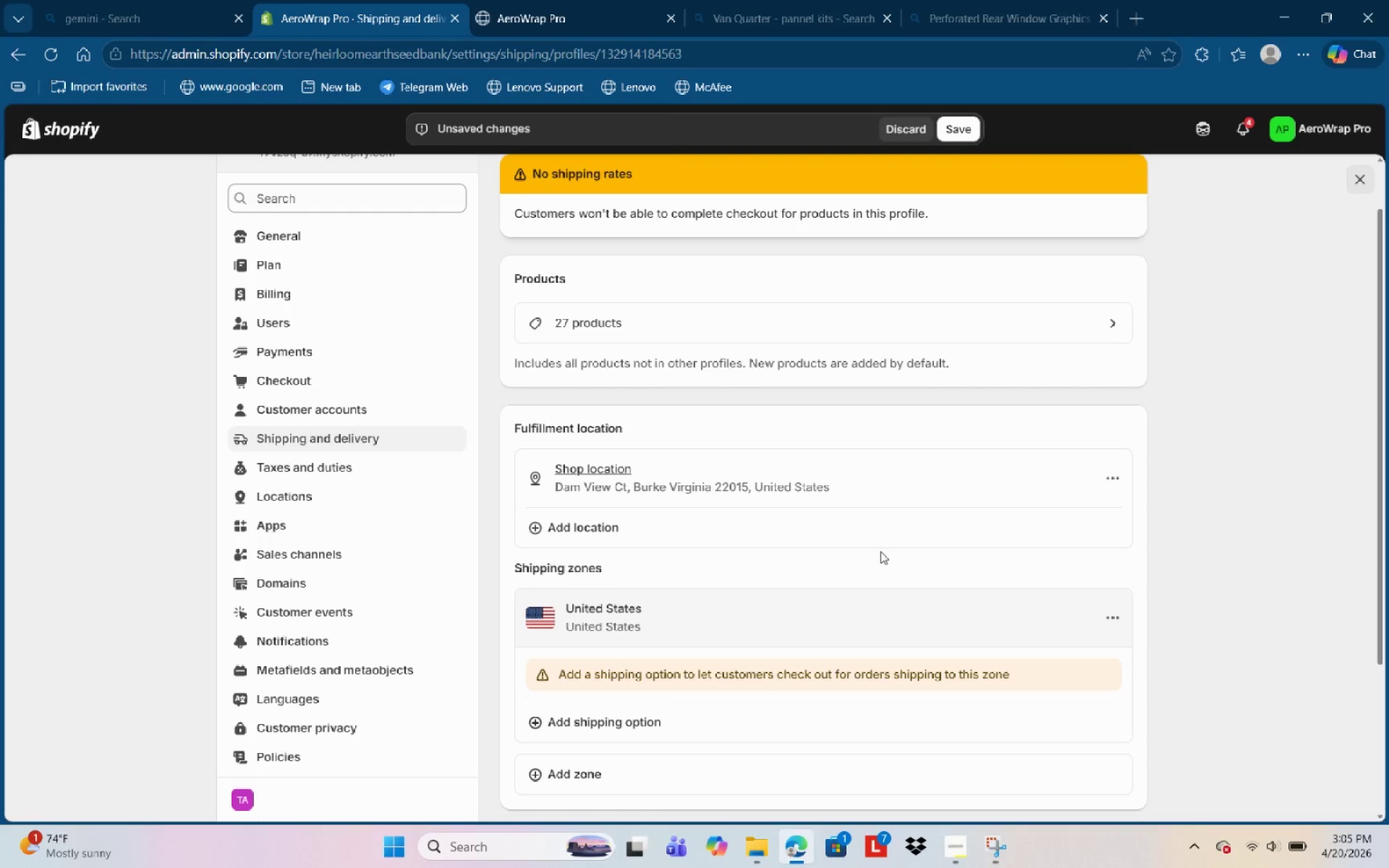 
left_click([629, 242])
 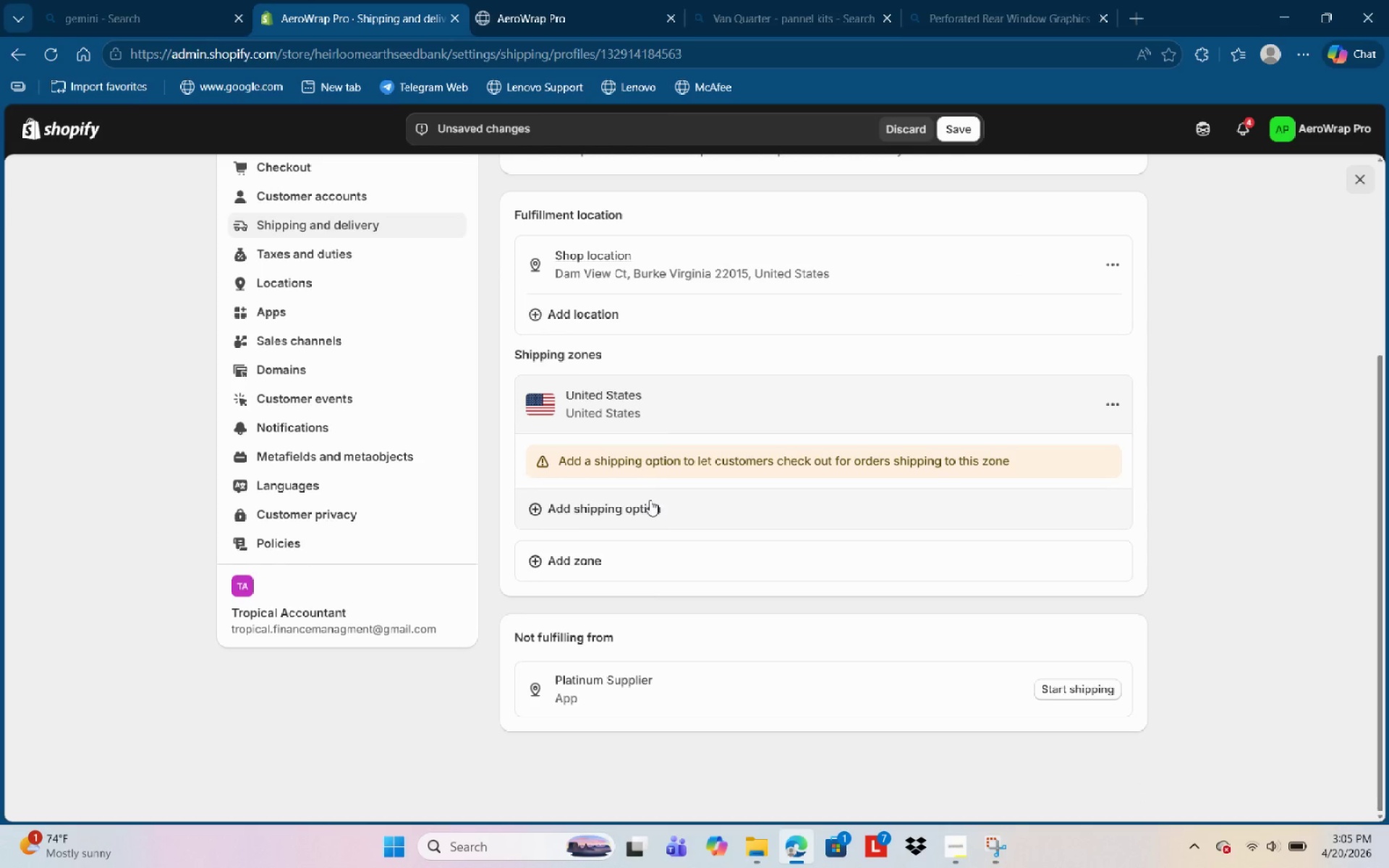 
left_click([648, 510])
 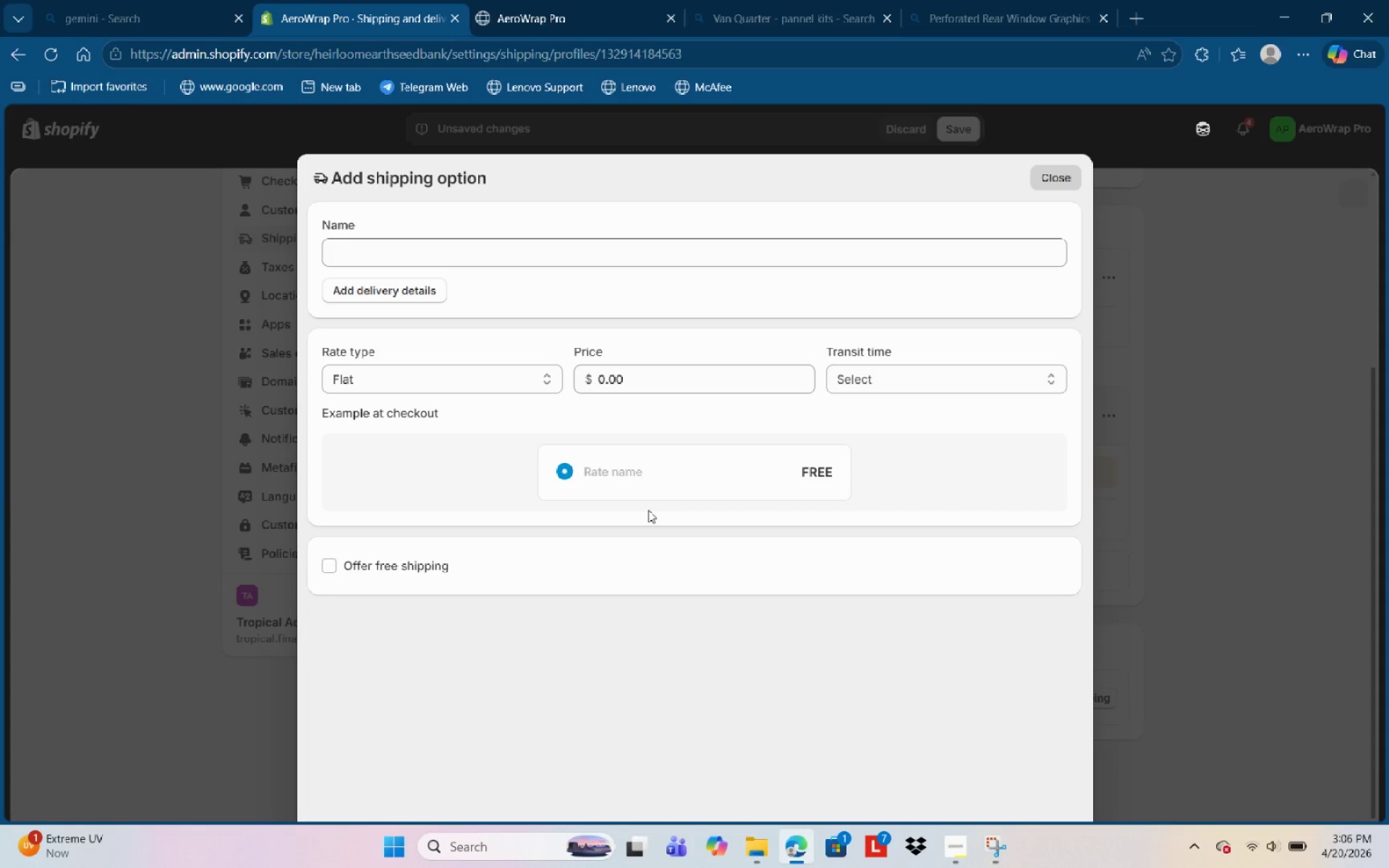 
wait(14.59)
 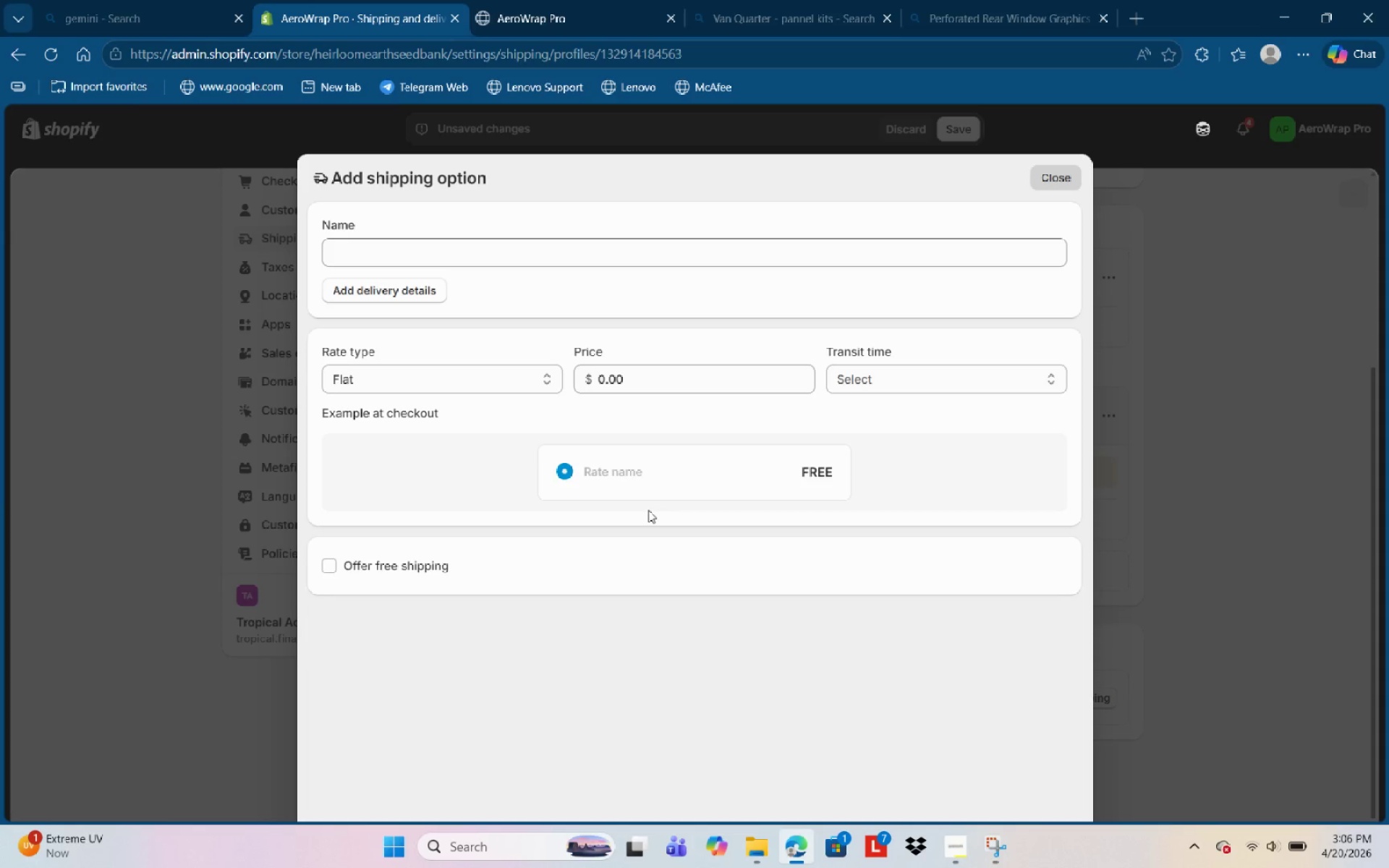 
left_click([530, 261])
 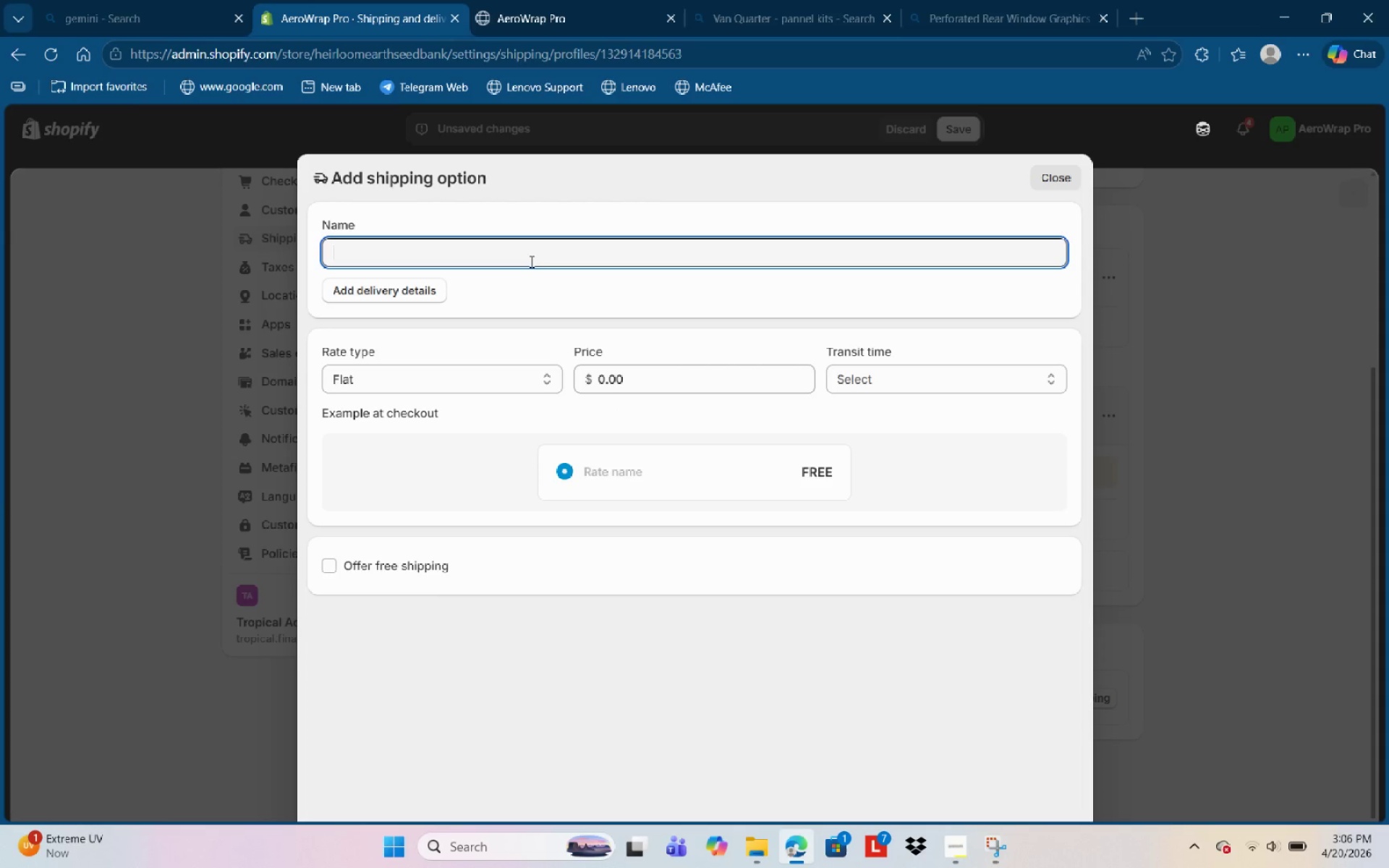 
type(Standard Tube)
 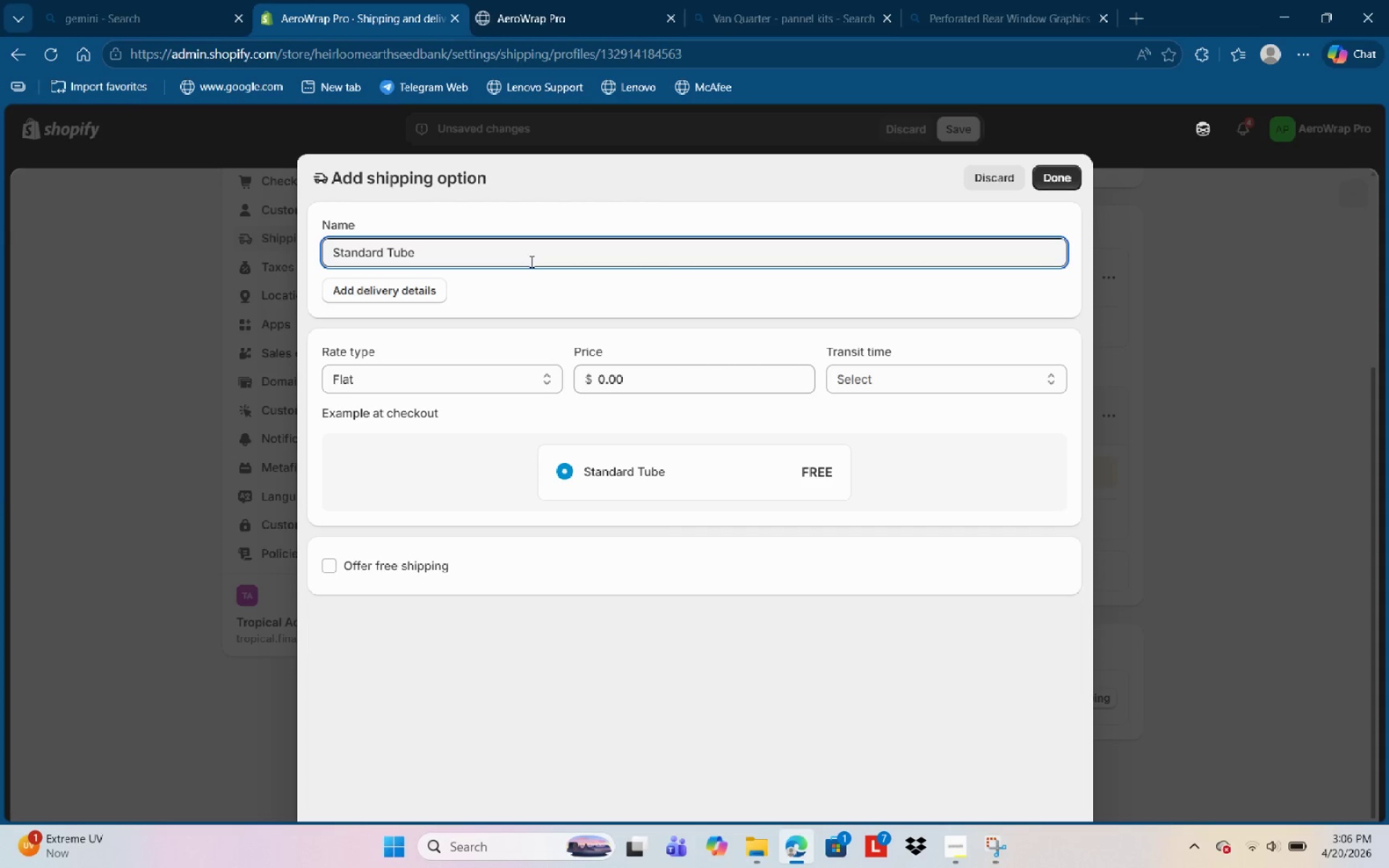 
wait(9.89)
 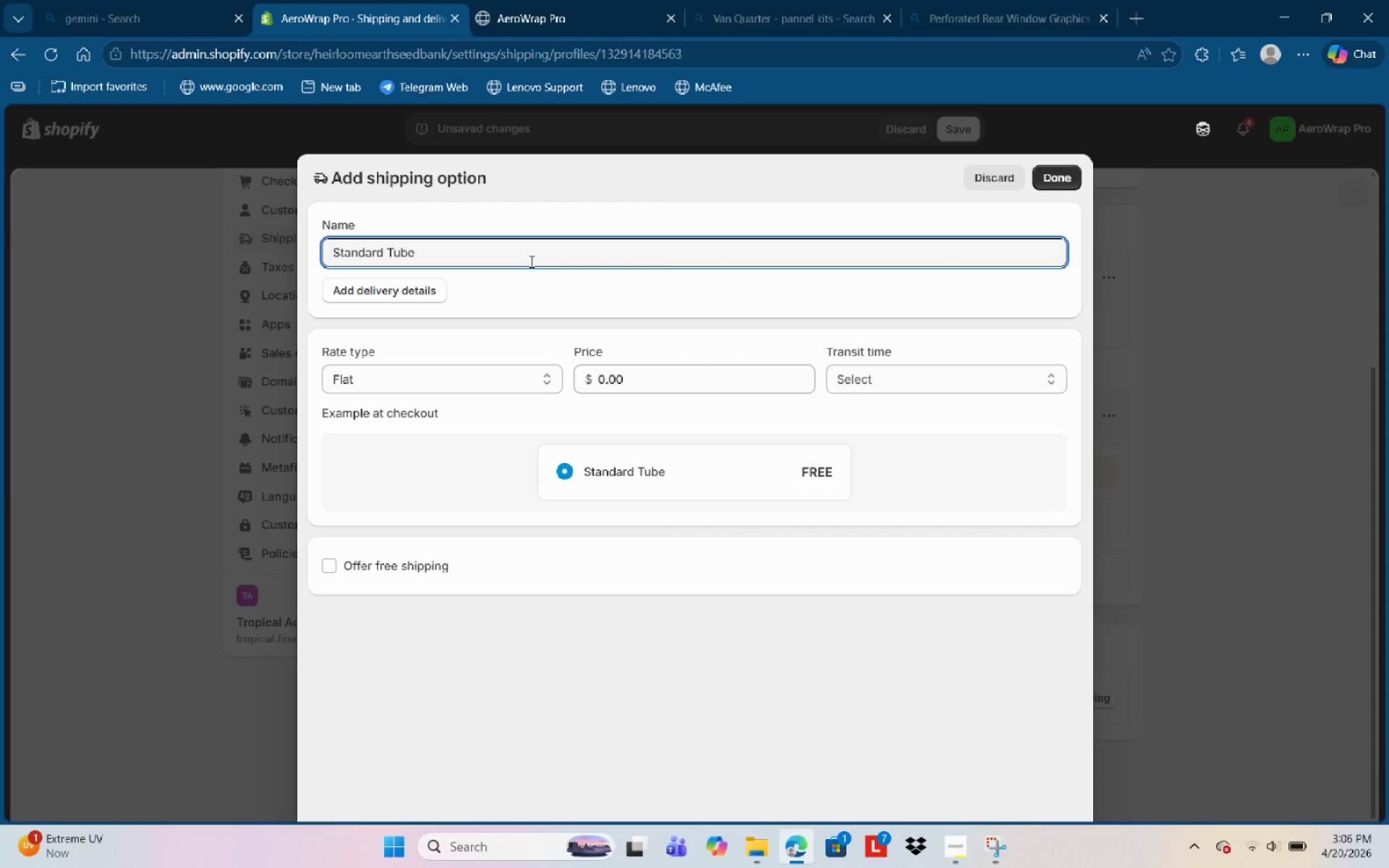 
left_click([464, 379])
 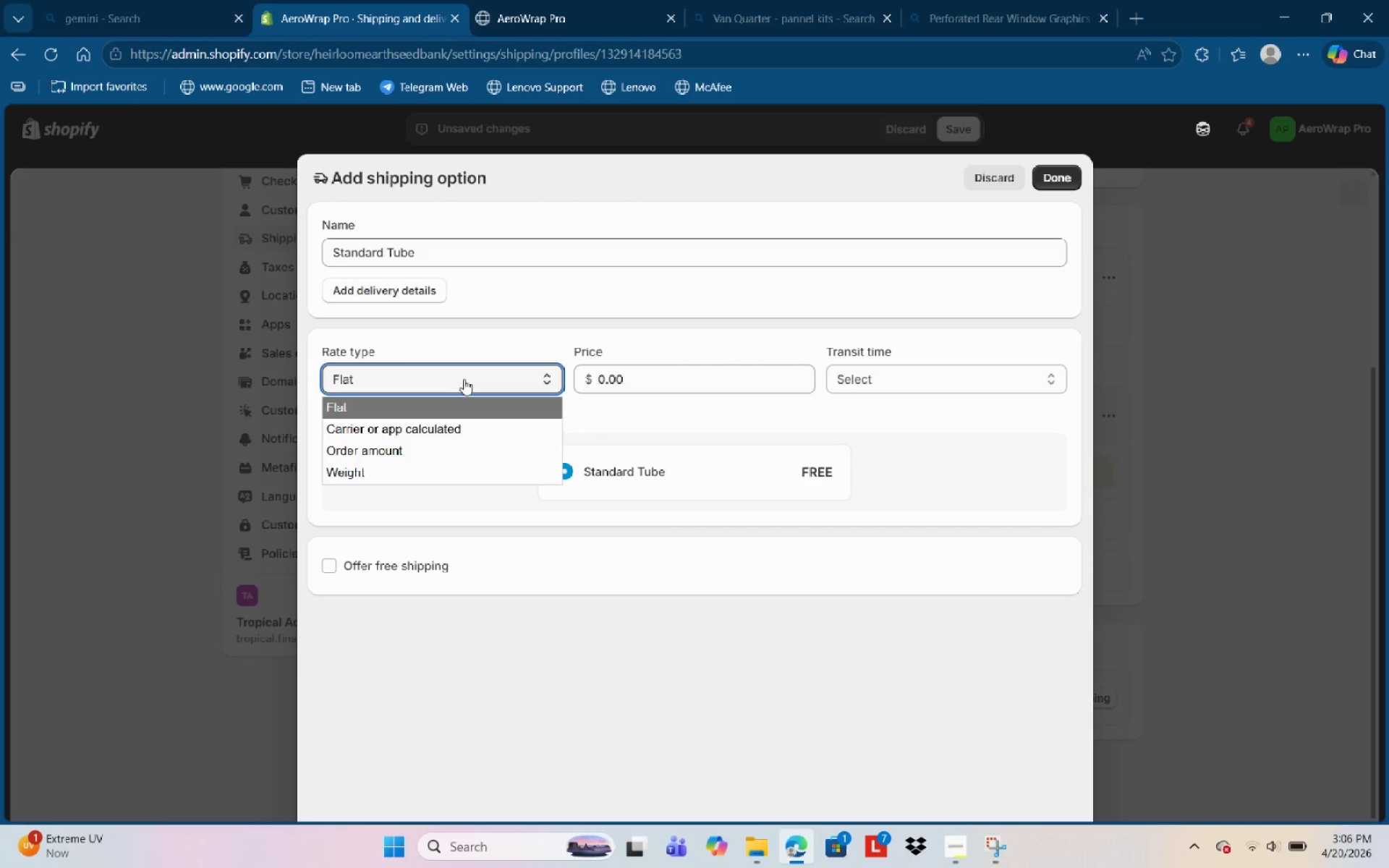 
left_click([464, 379])
 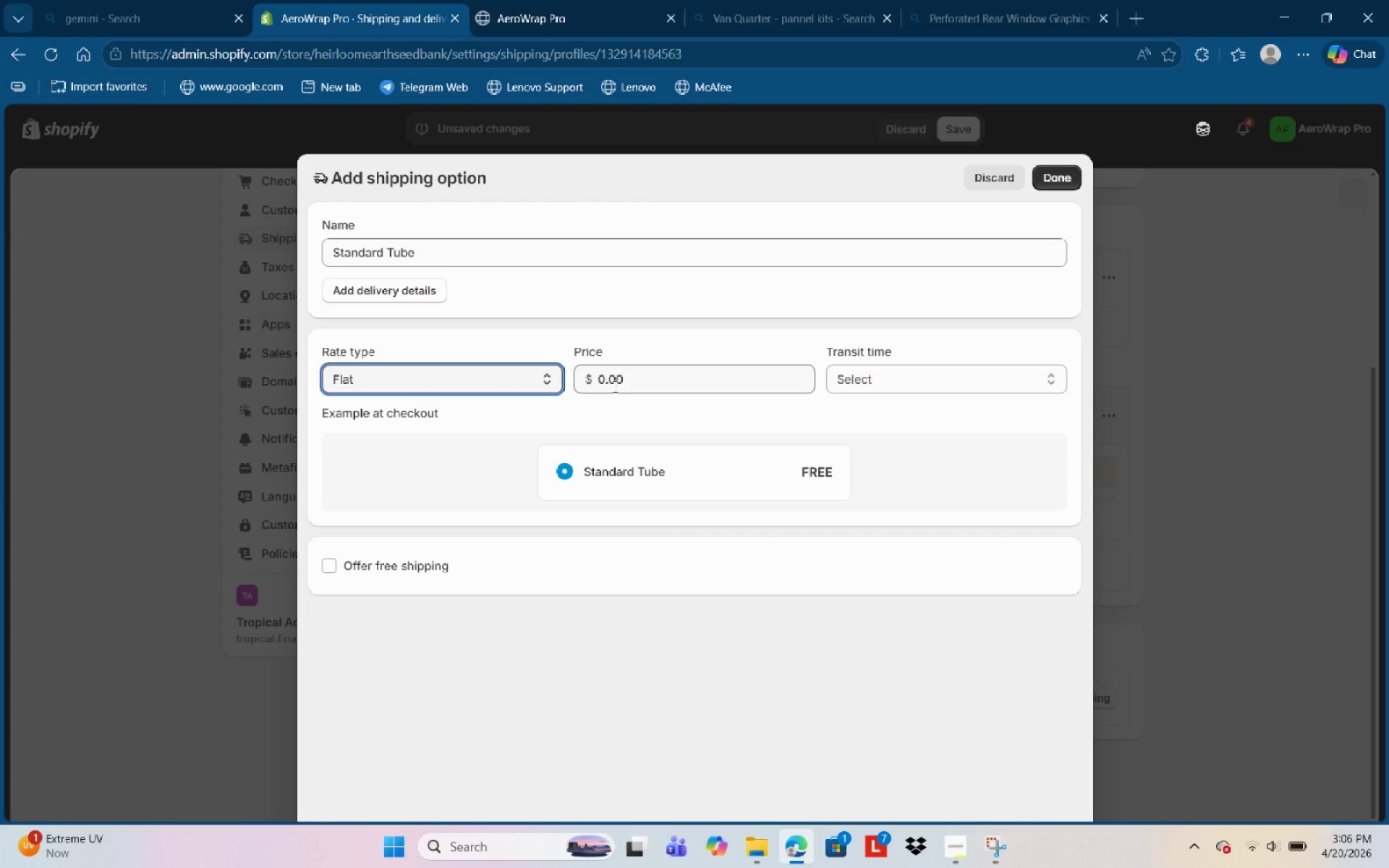 
left_click([615, 386])
 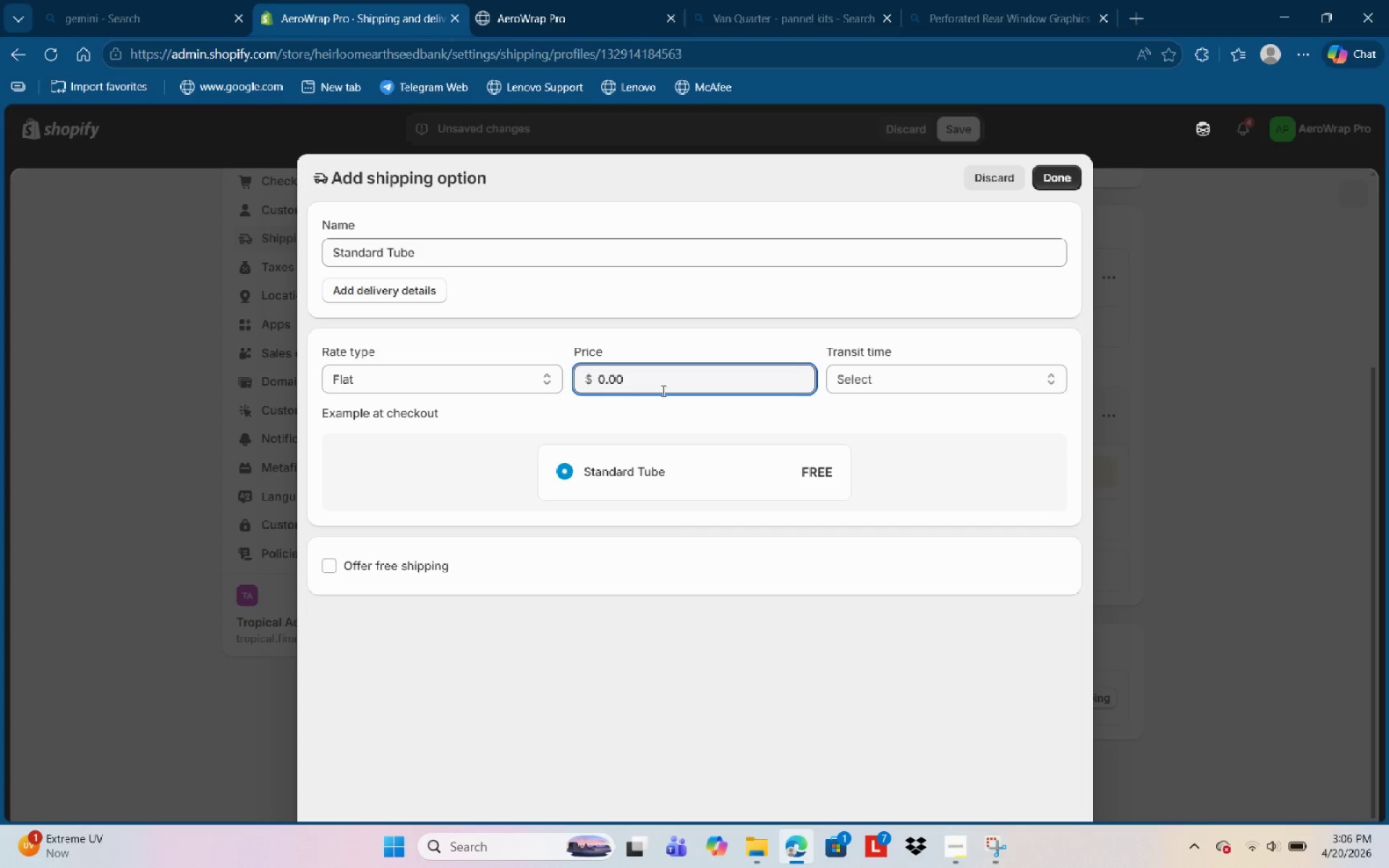 
left_click([662, 391])
 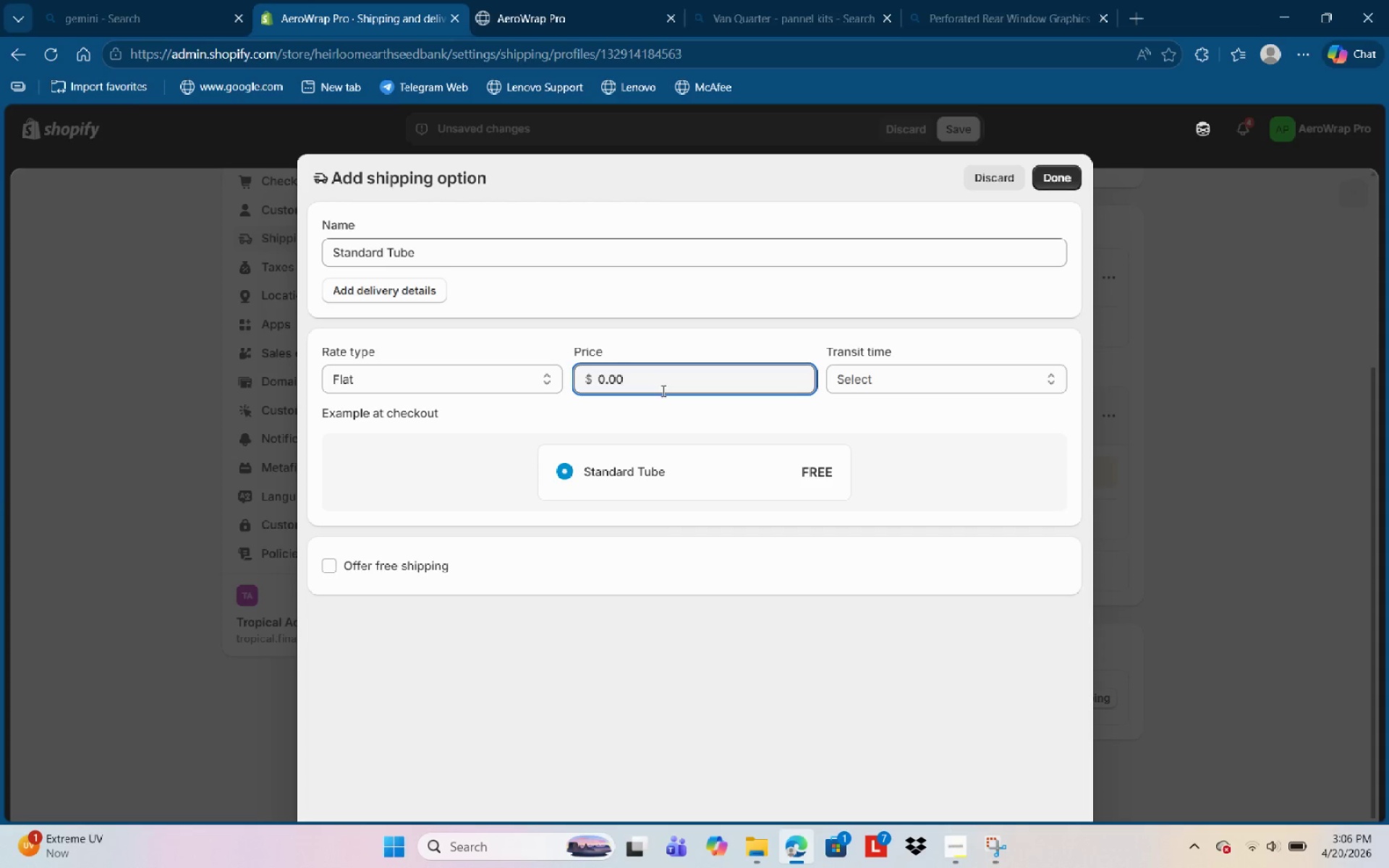 
key(Backspace)
 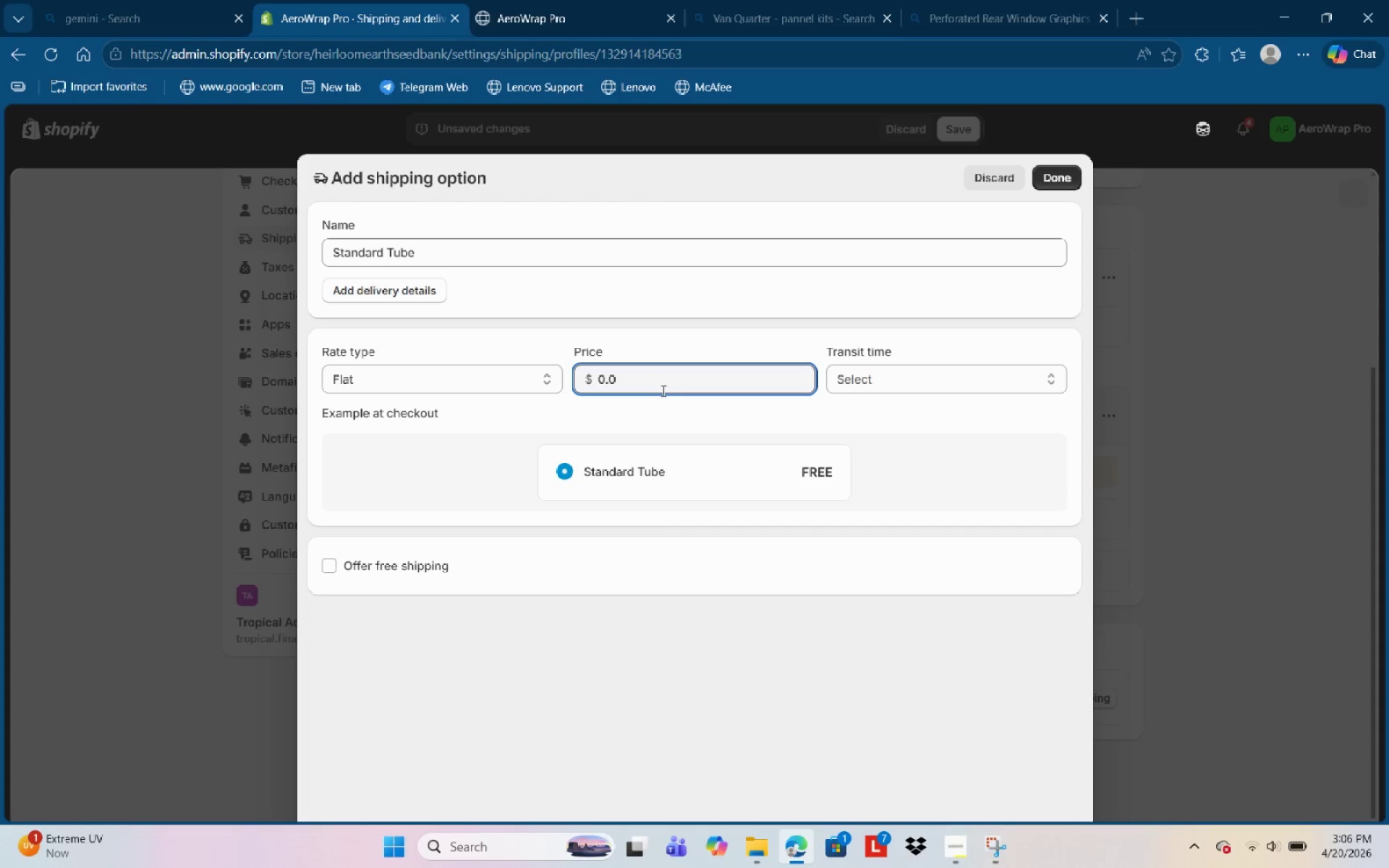 
key(Backspace)
 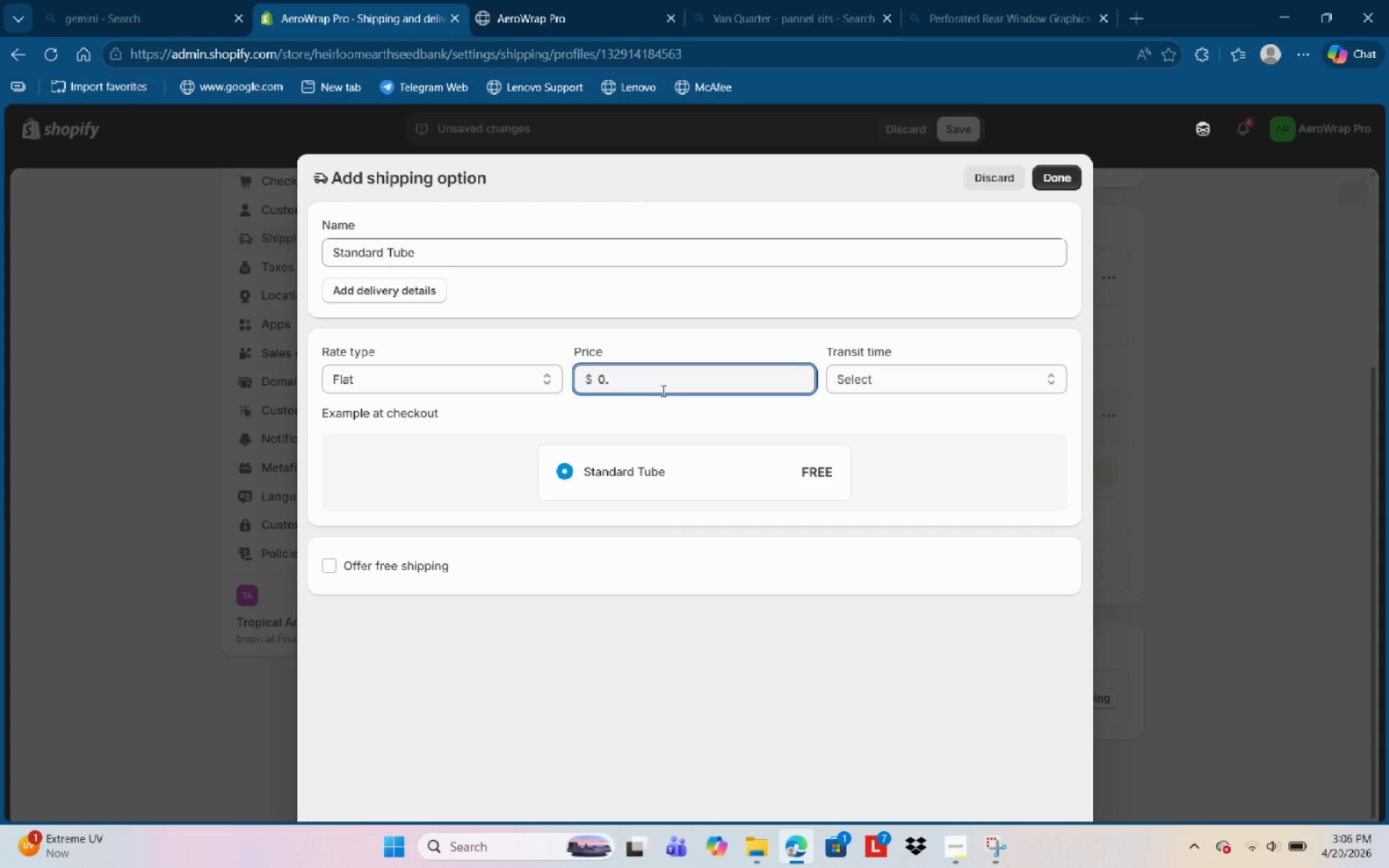 
key(Backspace)
 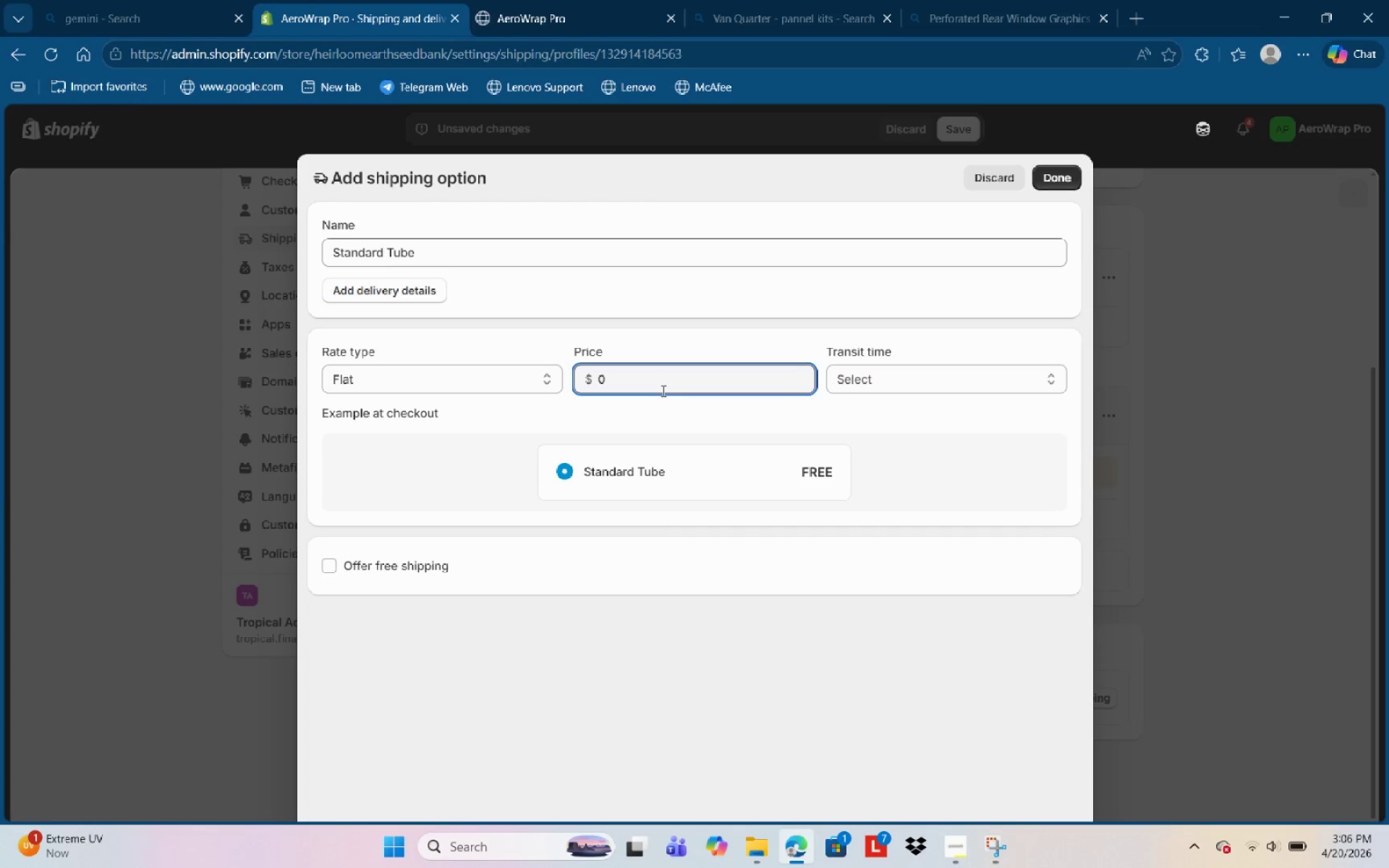 
key(Backspace)
 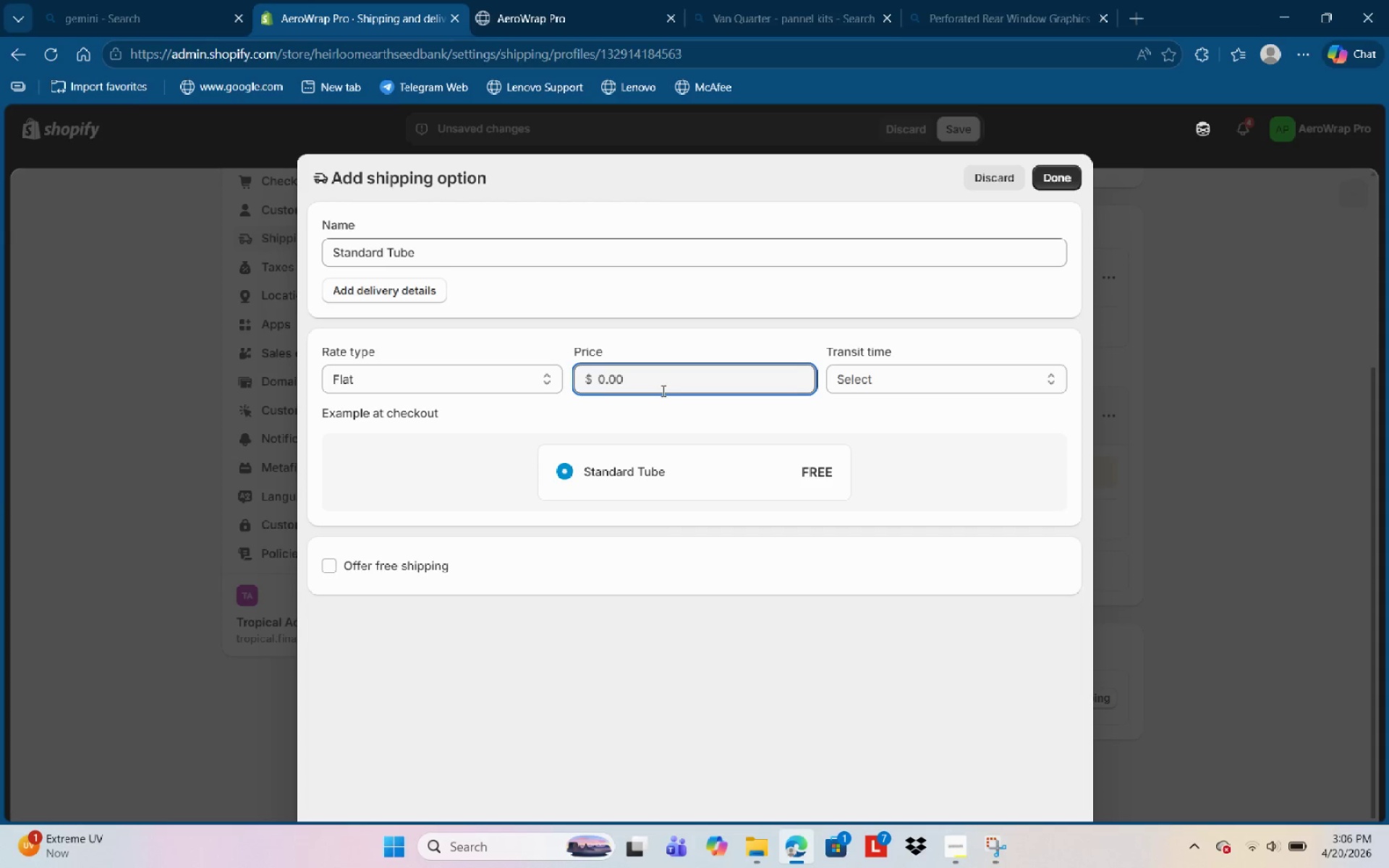 
key(Numpad1)
 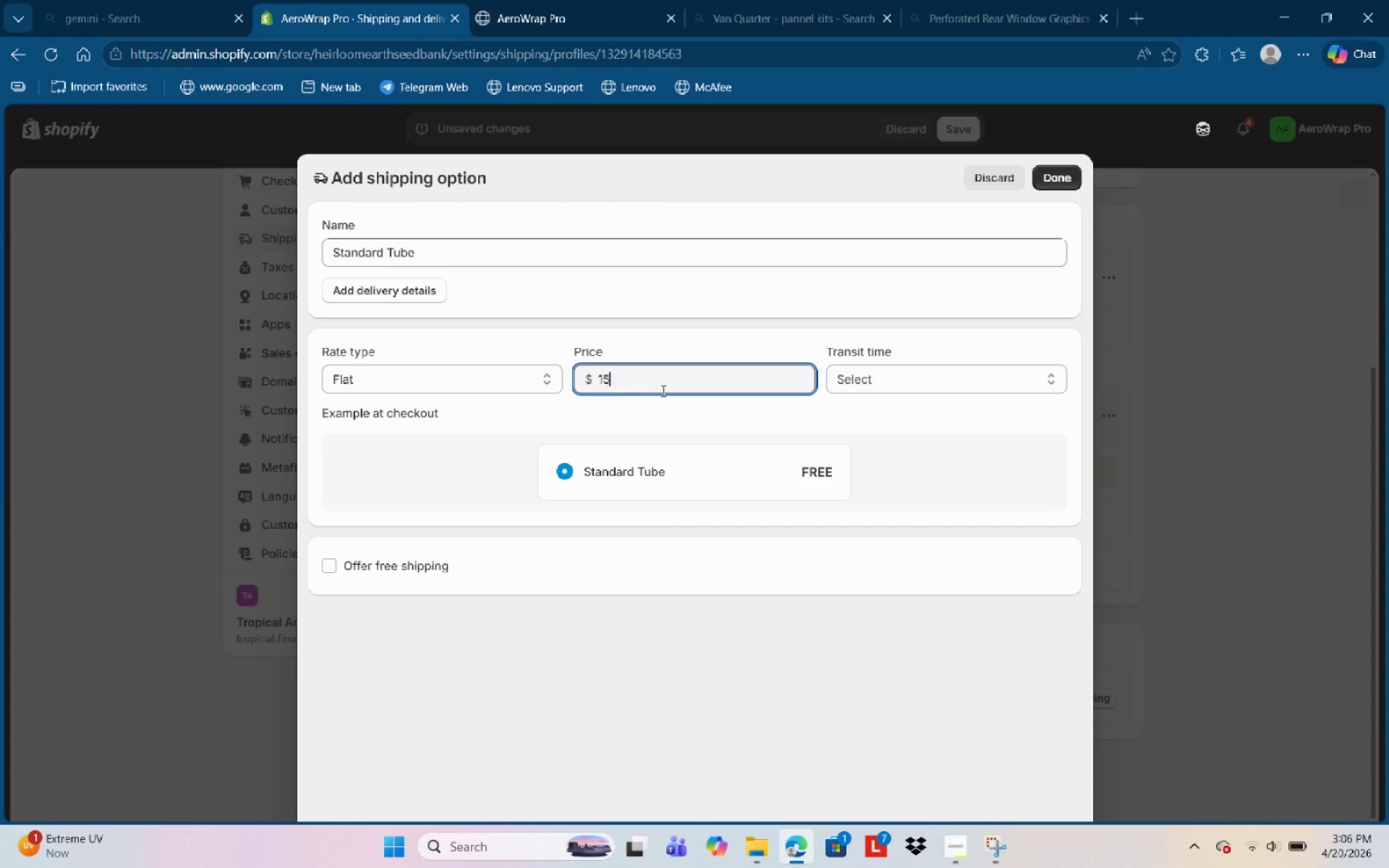 
key(Numpad5)
 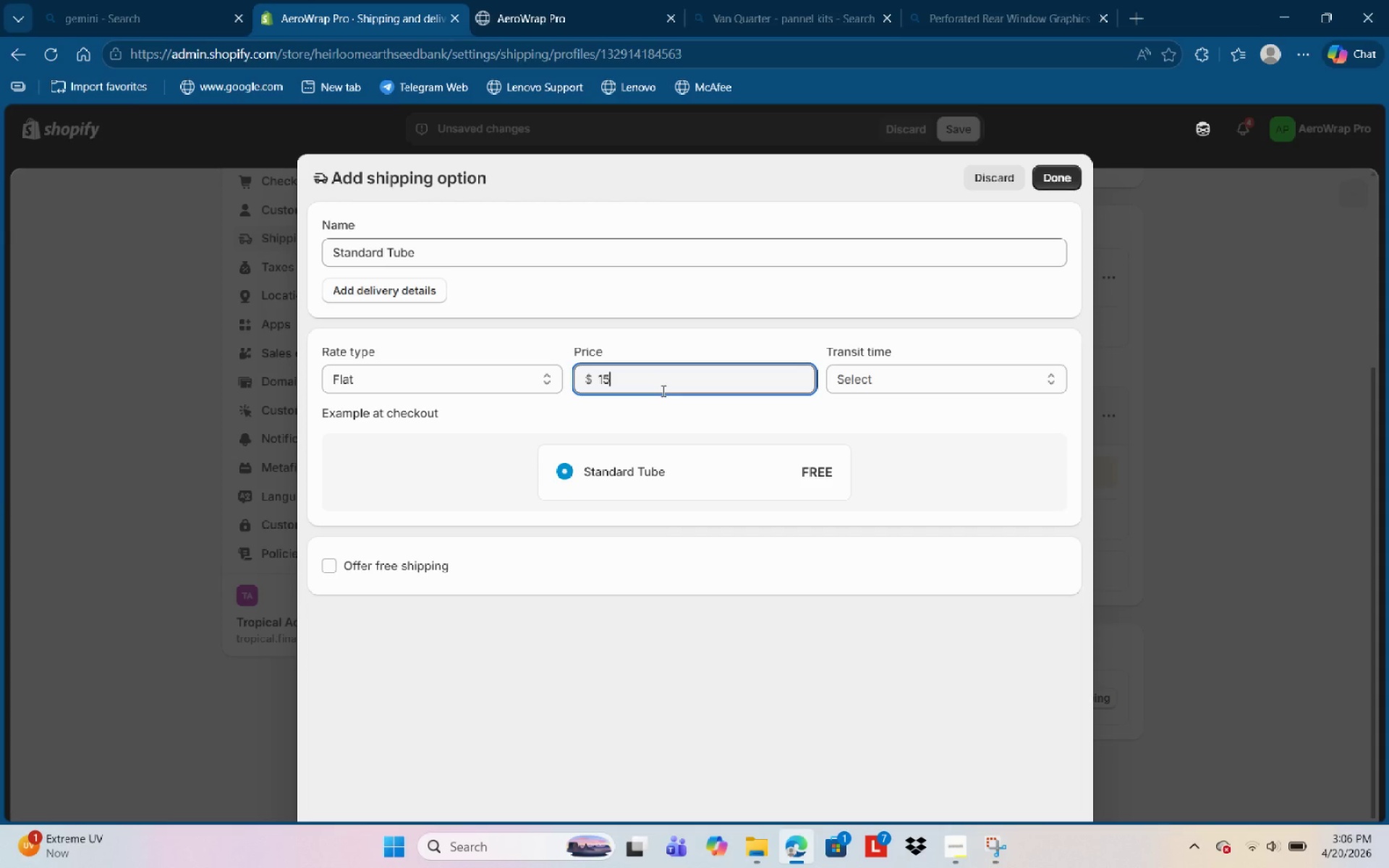 
left_click([972, 425])
 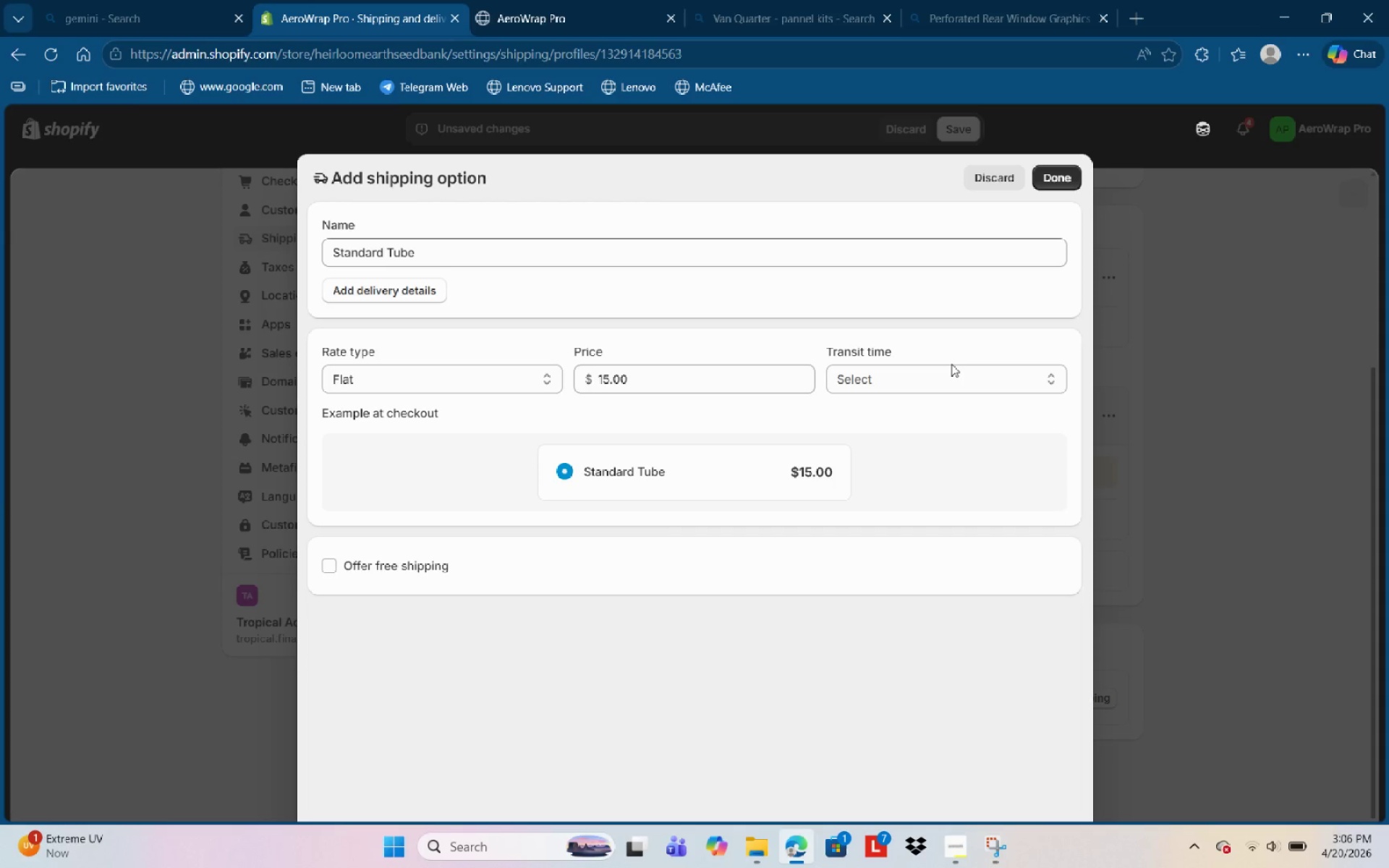 
left_click([949, 369])
 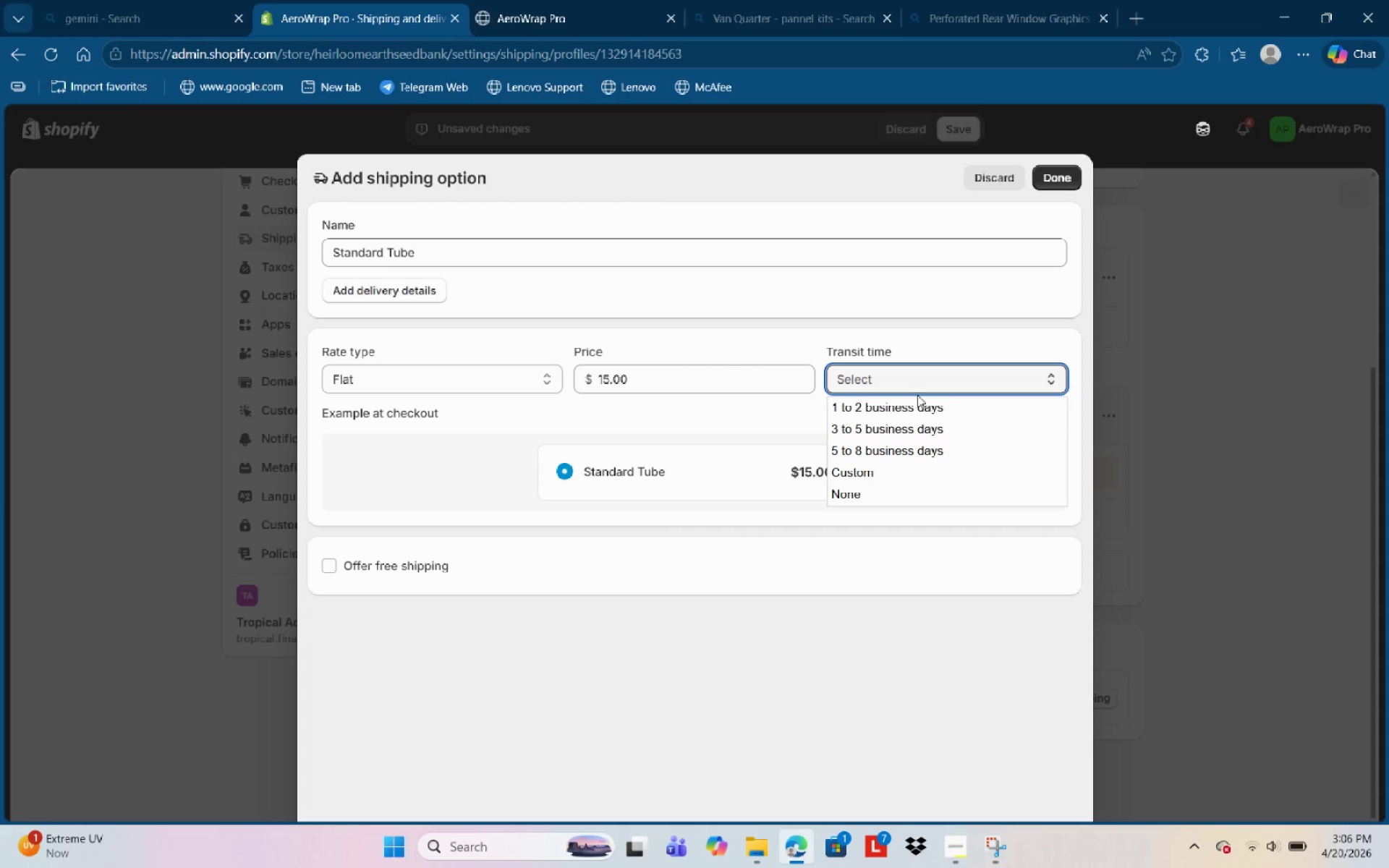 
left_click([910, 407])
 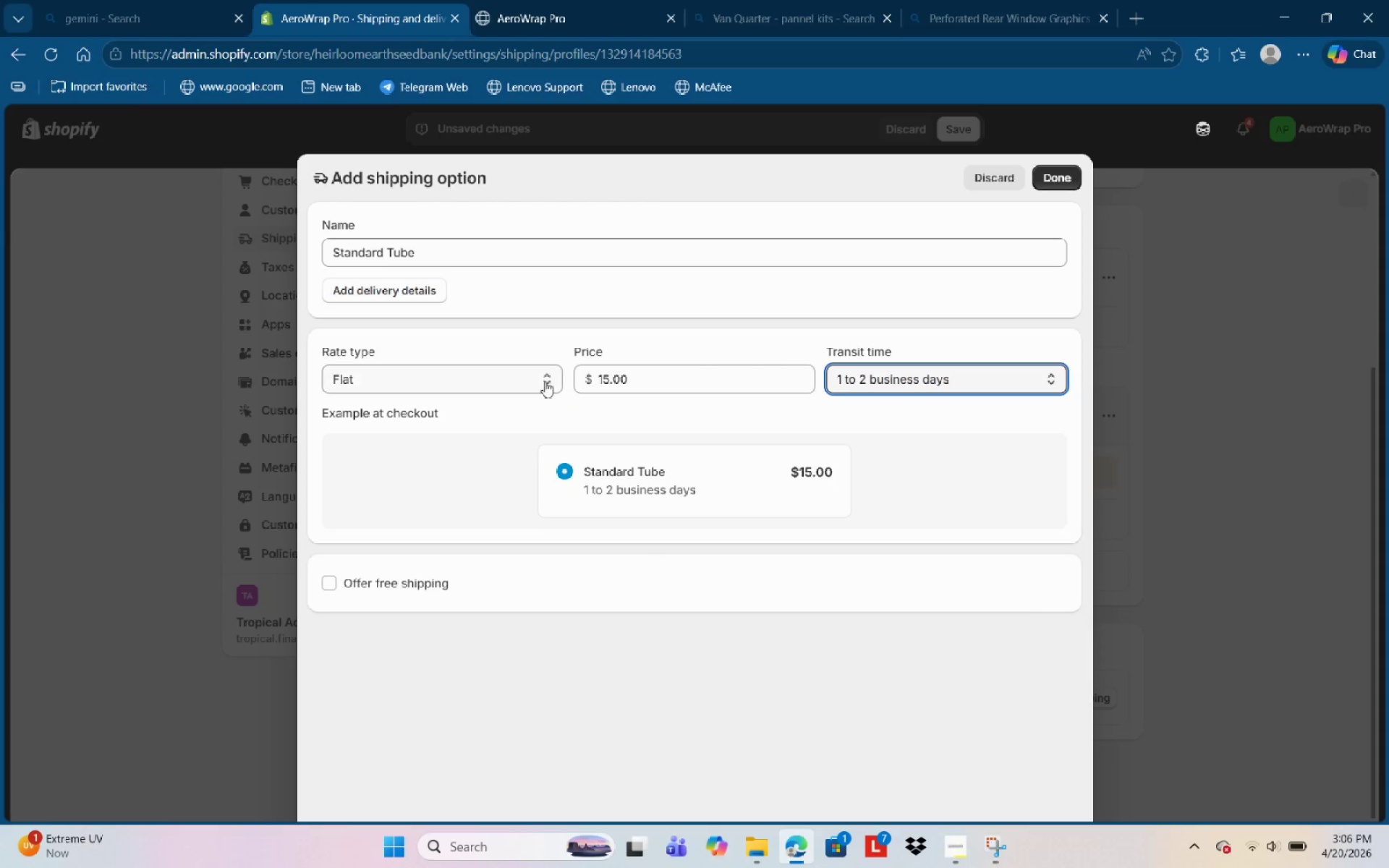 
wait(5.89)
 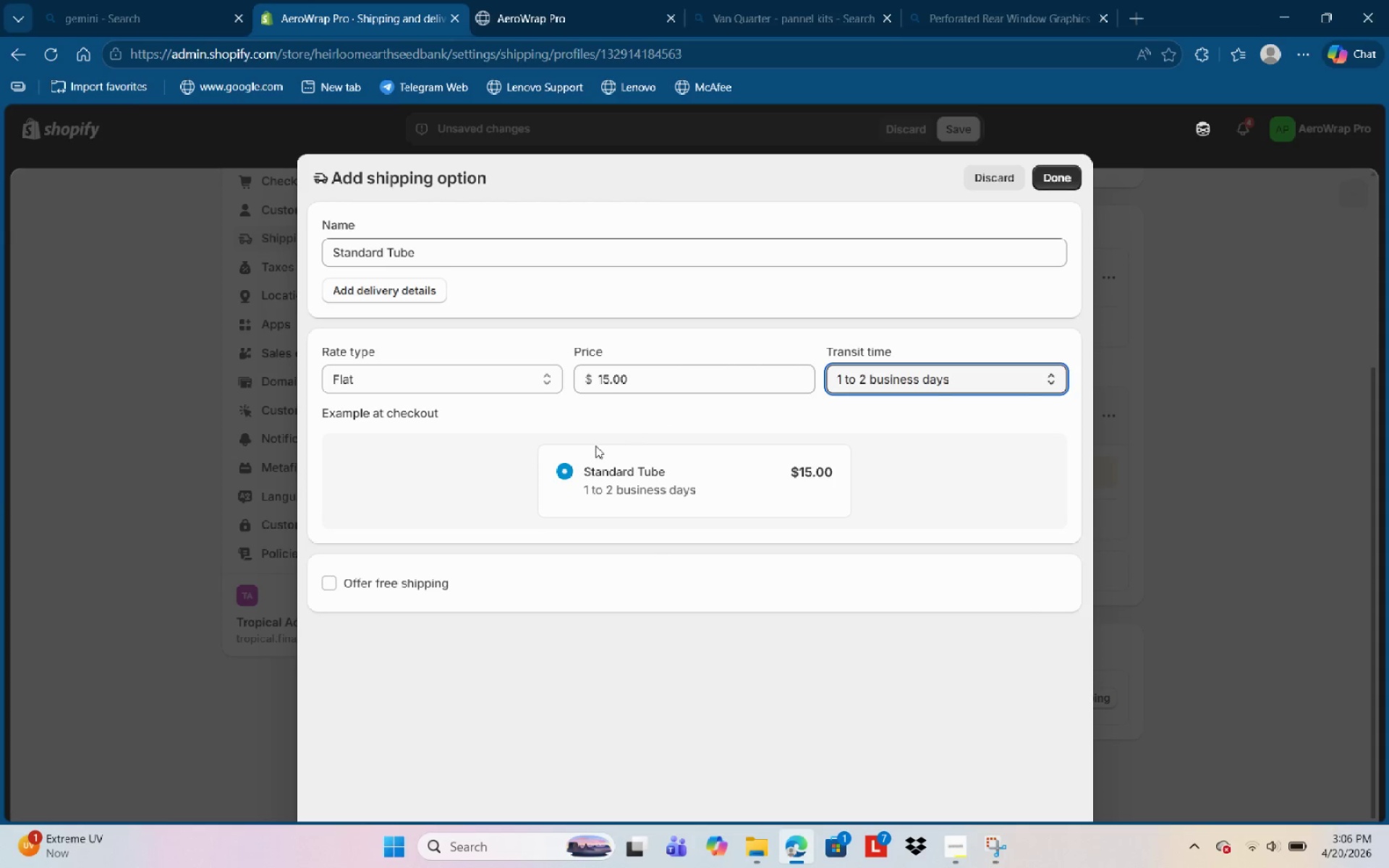 
left_click([426, 295])
 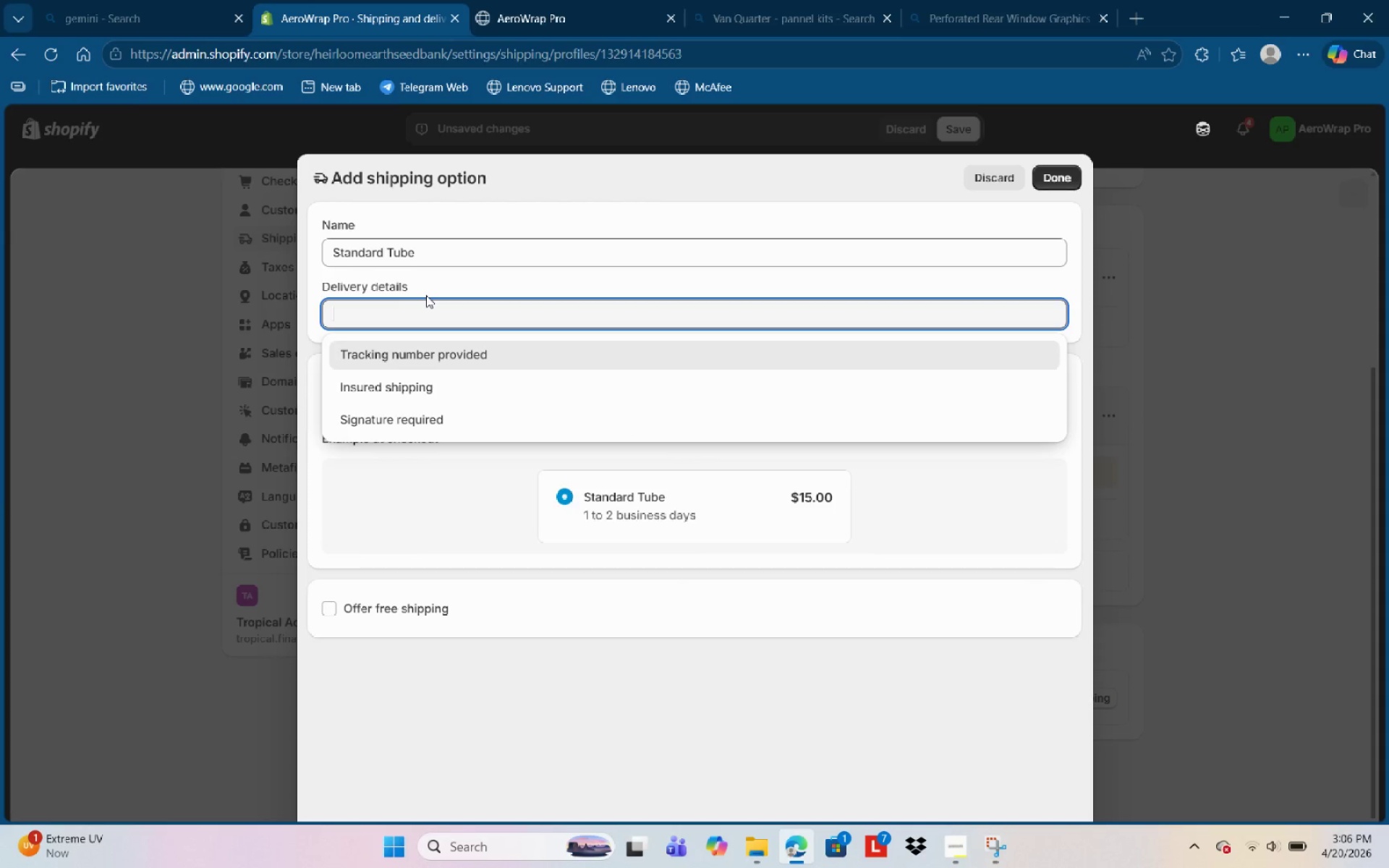 
left_click([483, 283])
 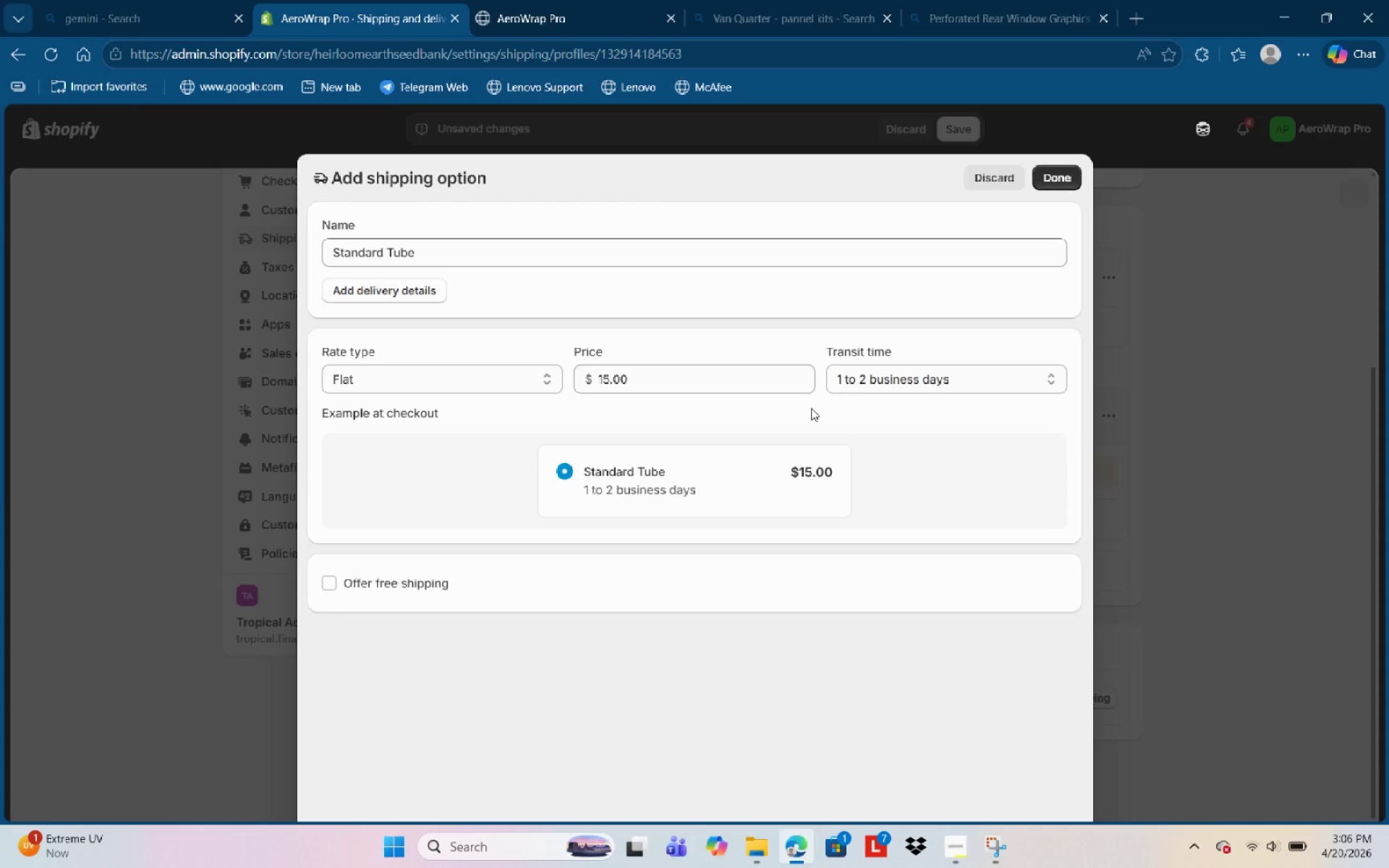 
wait(11.94)
 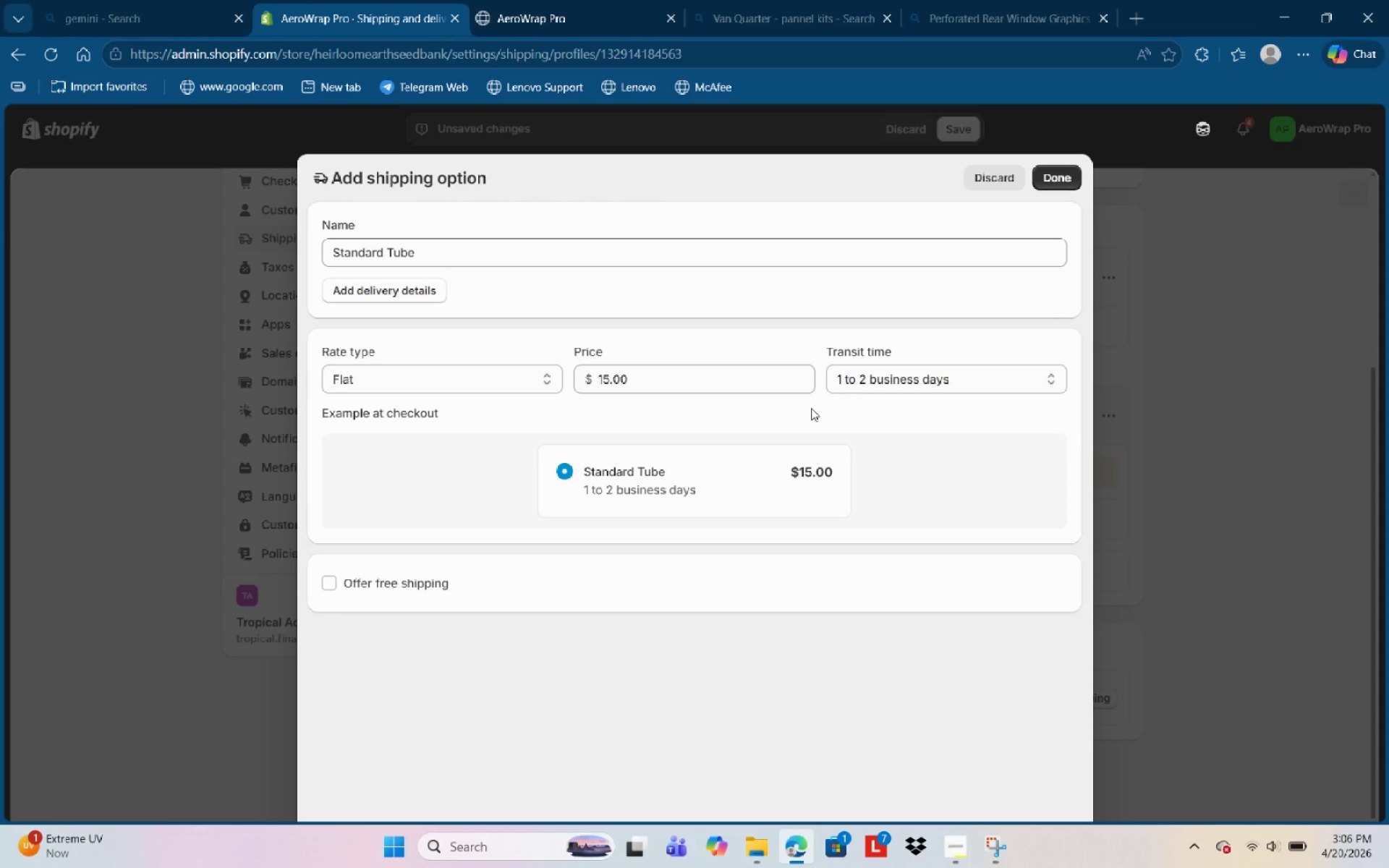 
left_click([512, 373])
 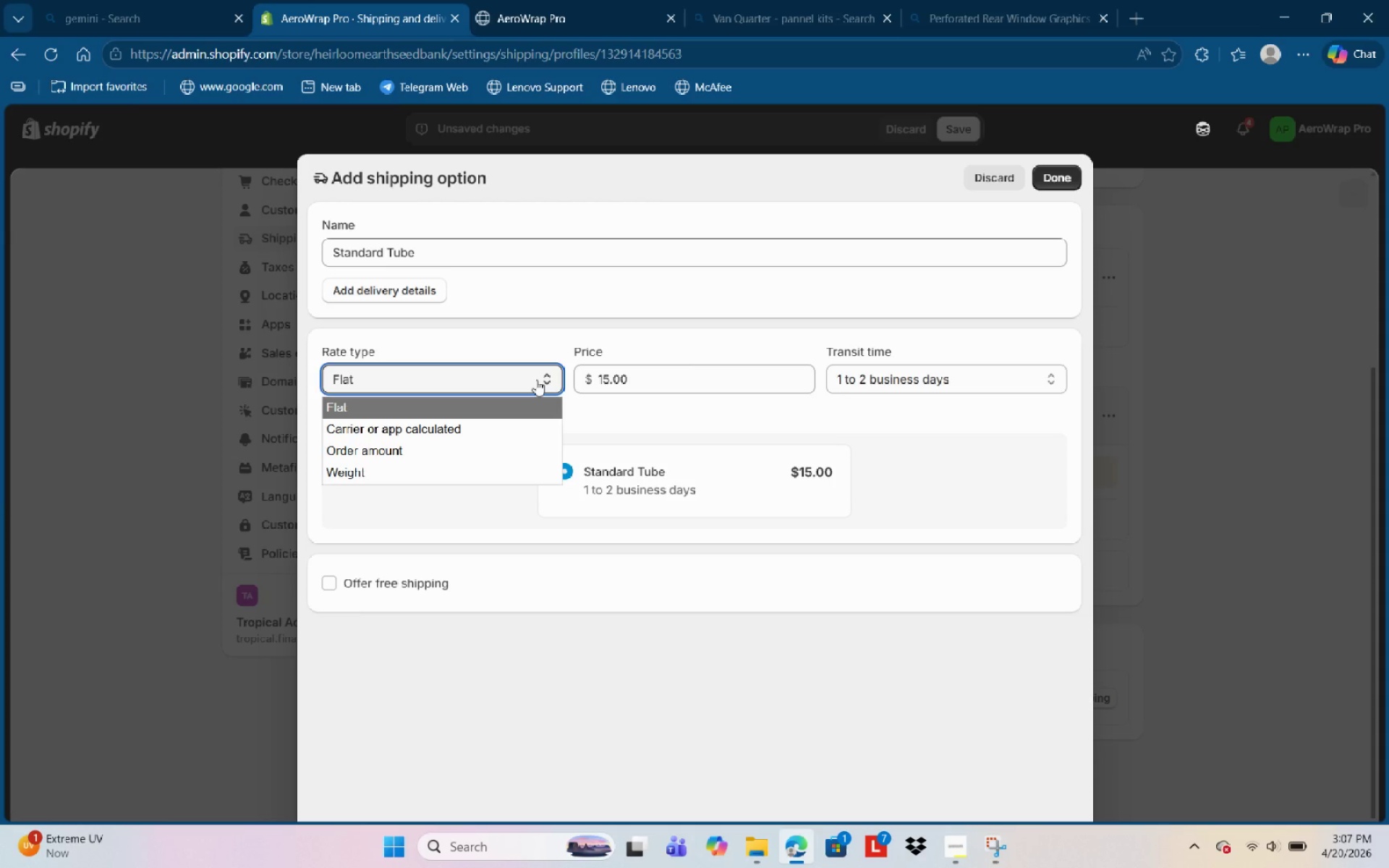 
wait(16.56)
 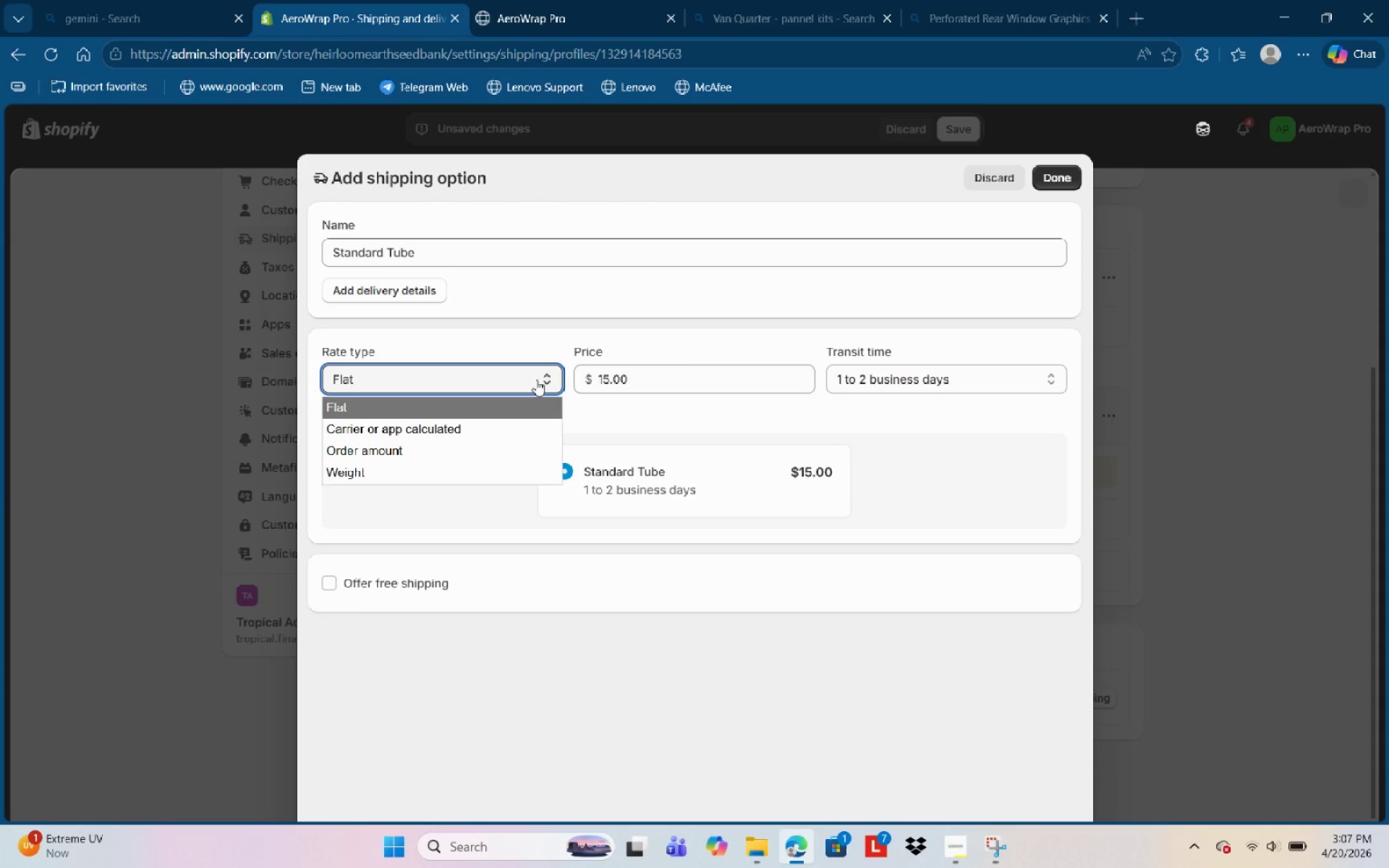 
left_click([506, 489])
 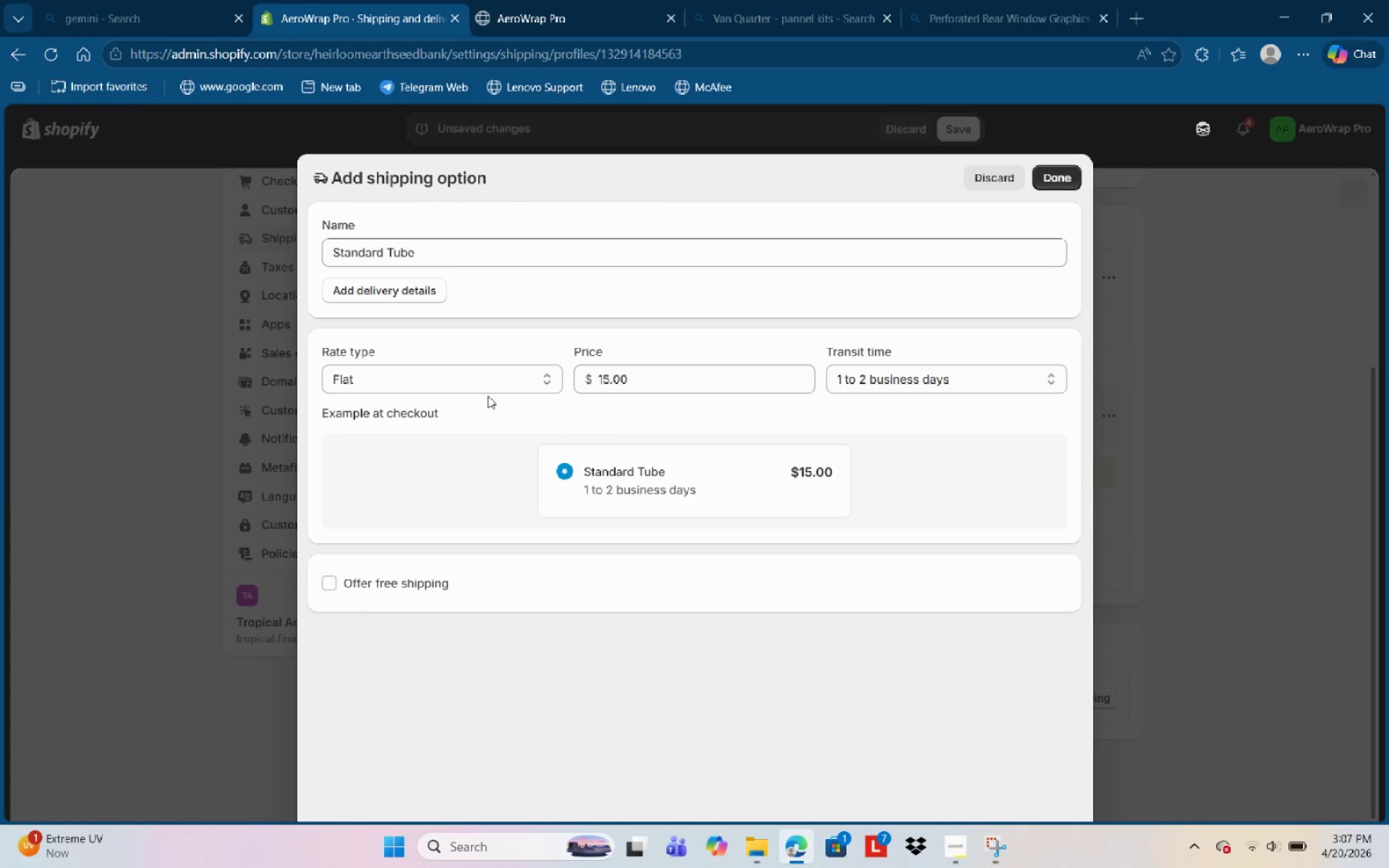 
left_click([496, 385])
 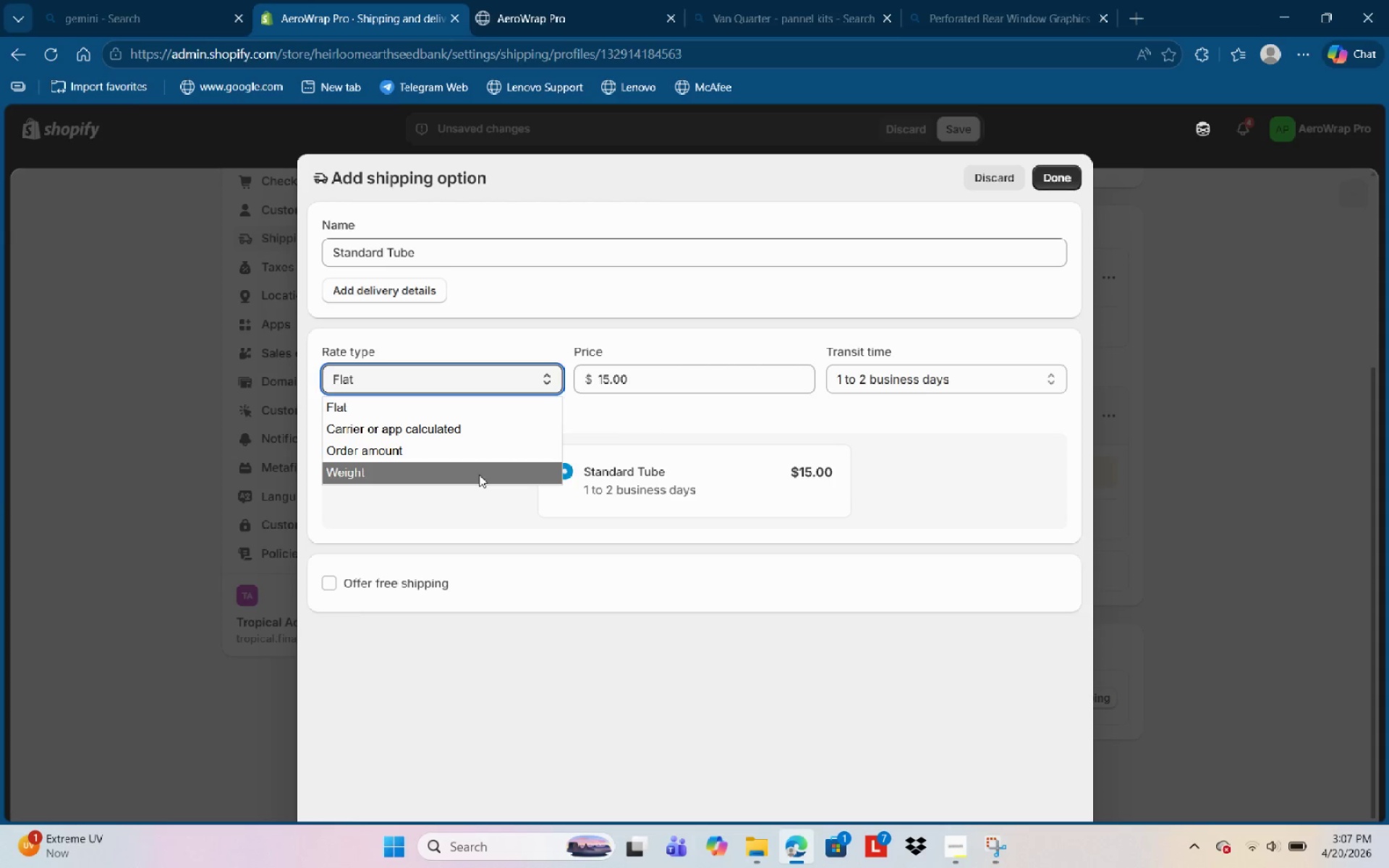 
left_click([479, 475])
 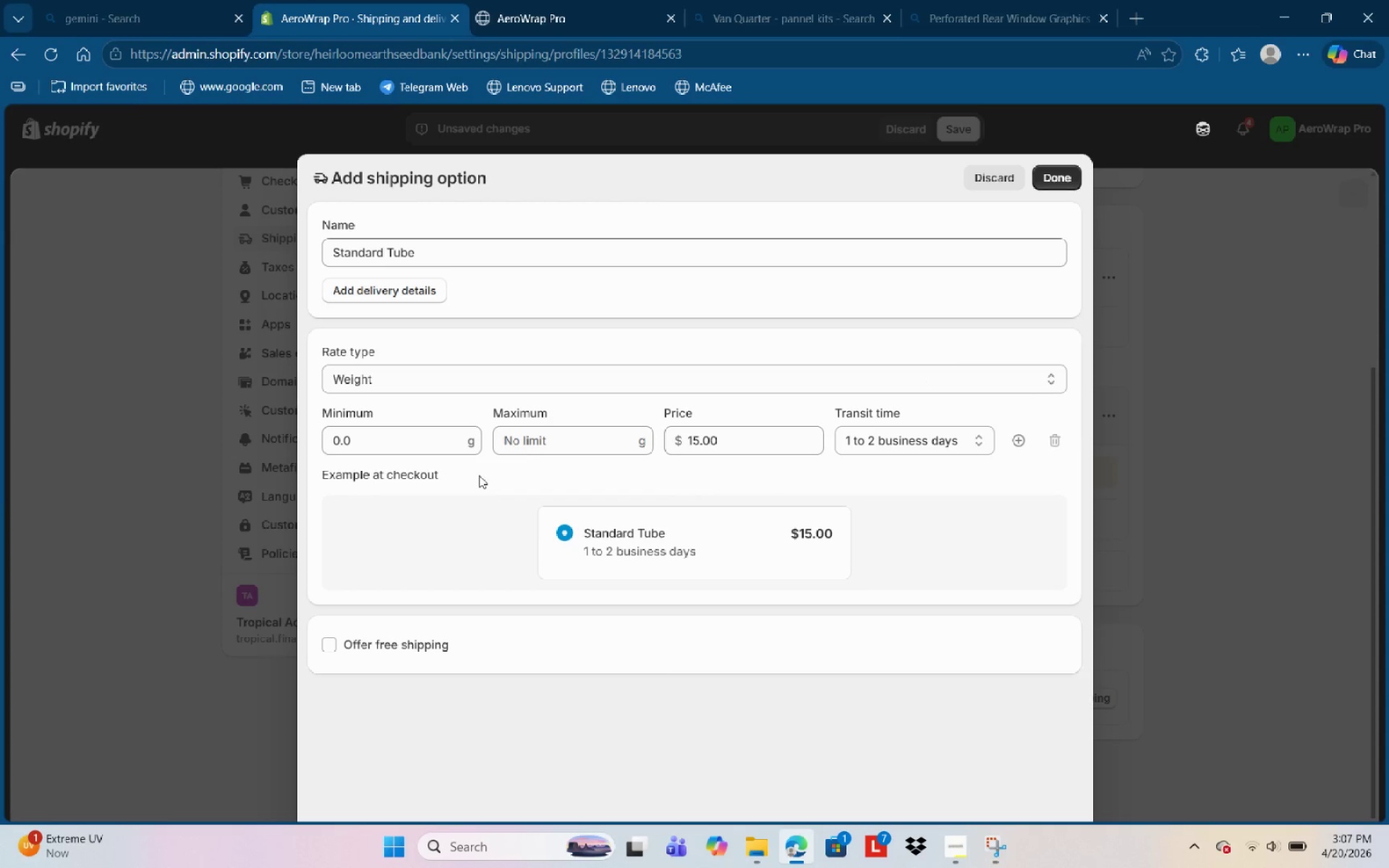 
wait(11.55)
 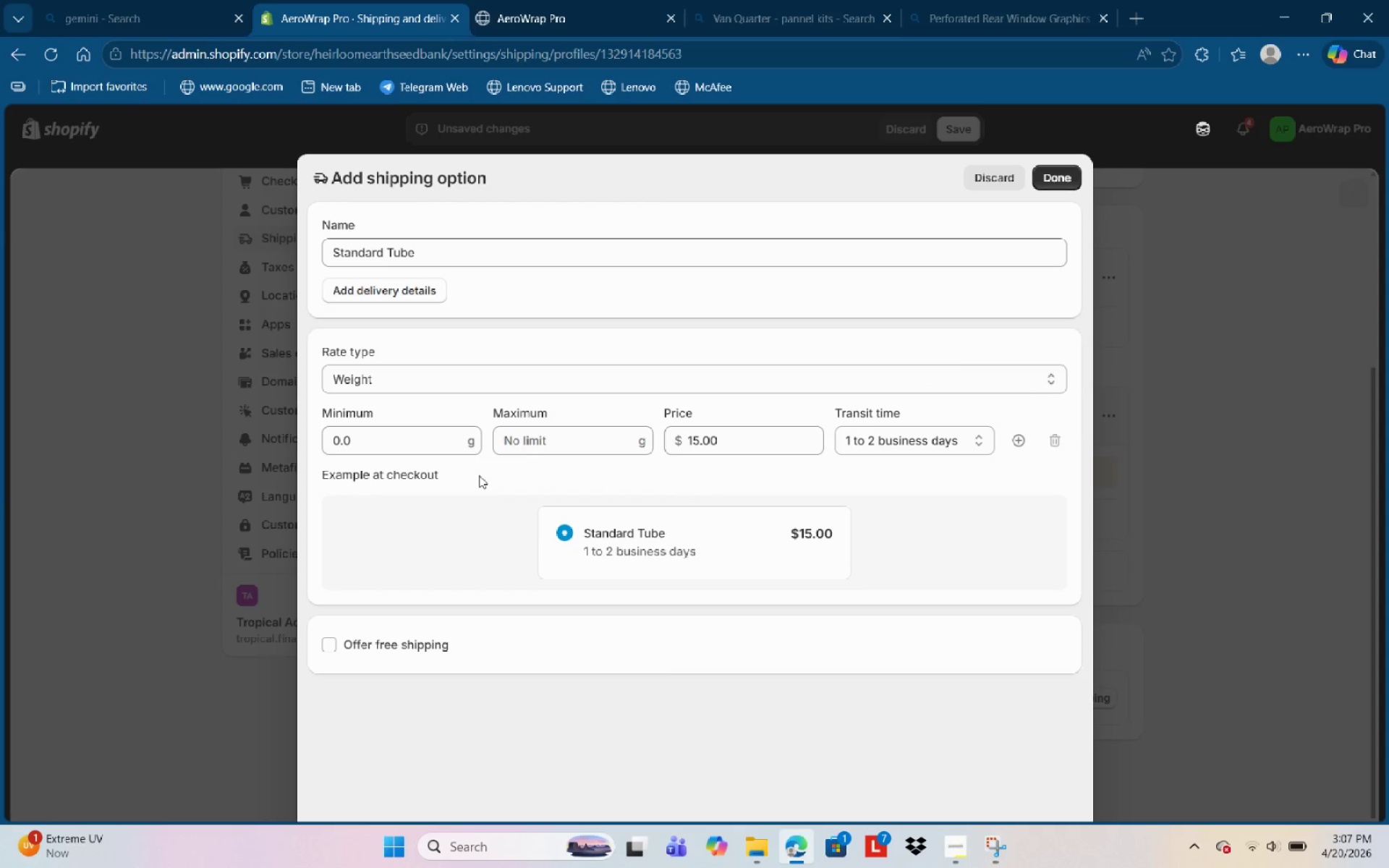 
left_click([395, 448])
 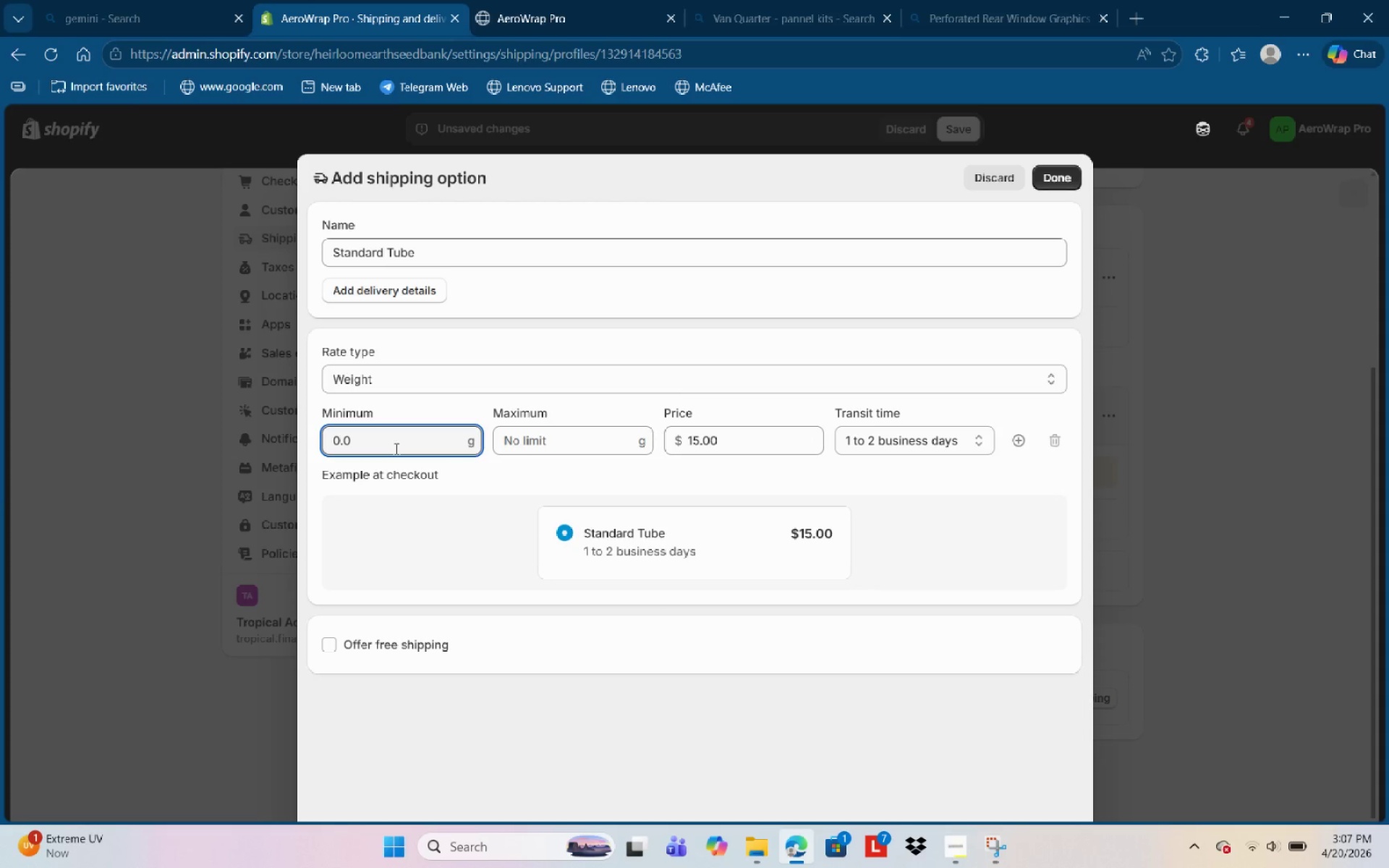 
wait(15.42)
 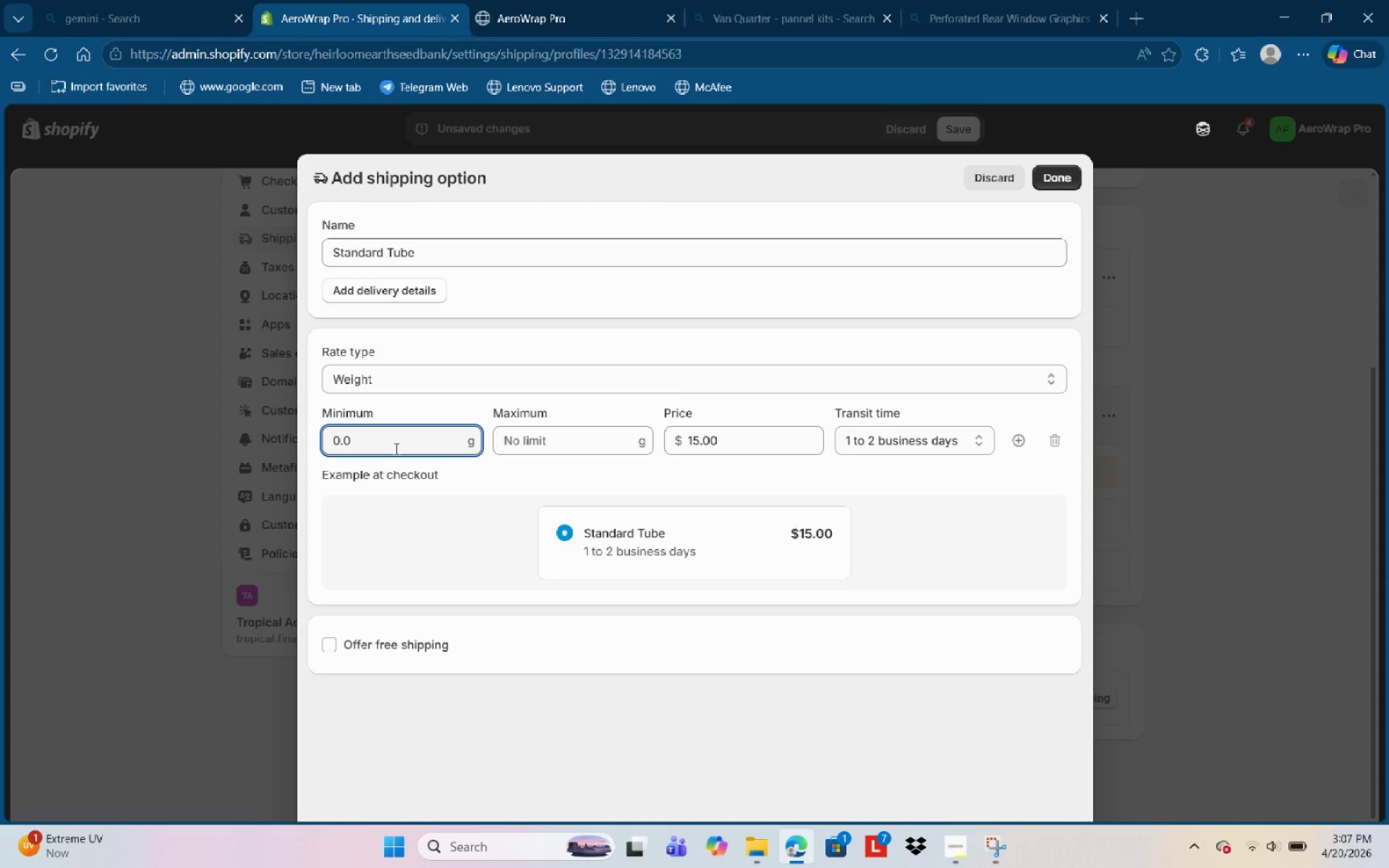 
left_click([579, 443])
 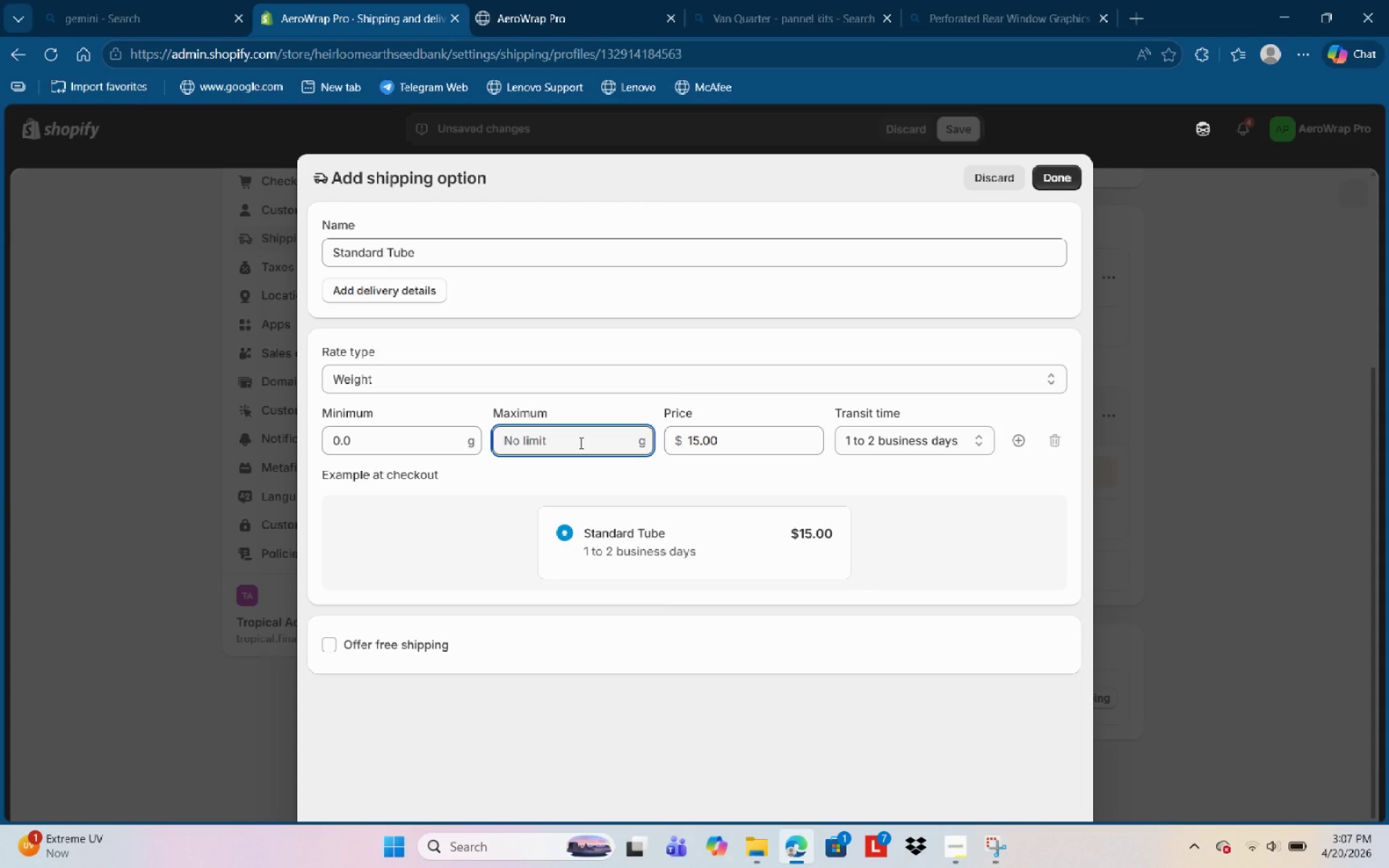 
type(5kg)
key(Backspace)
key(Backspace)
key(Backspace)
 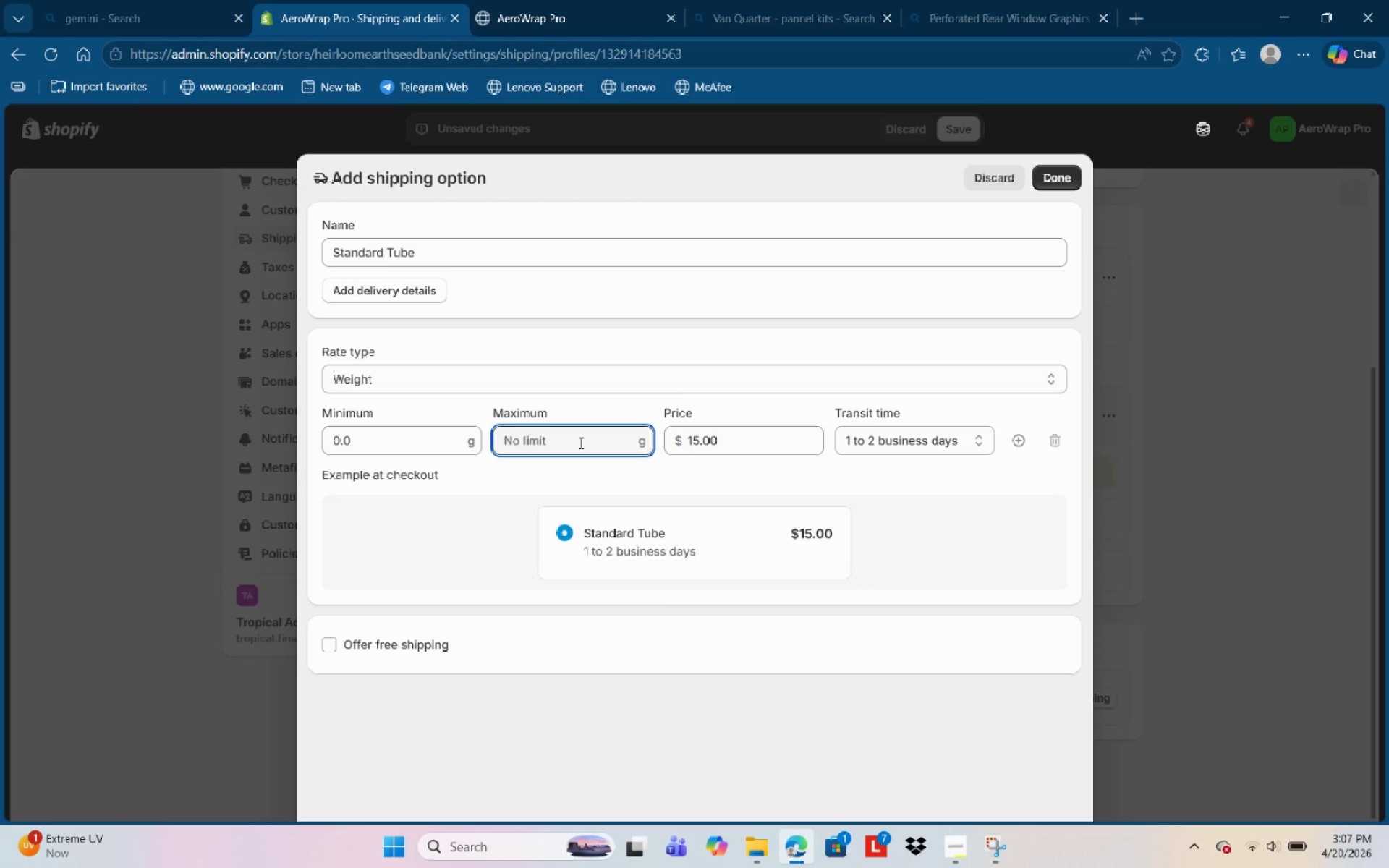 
wait(5.5)
 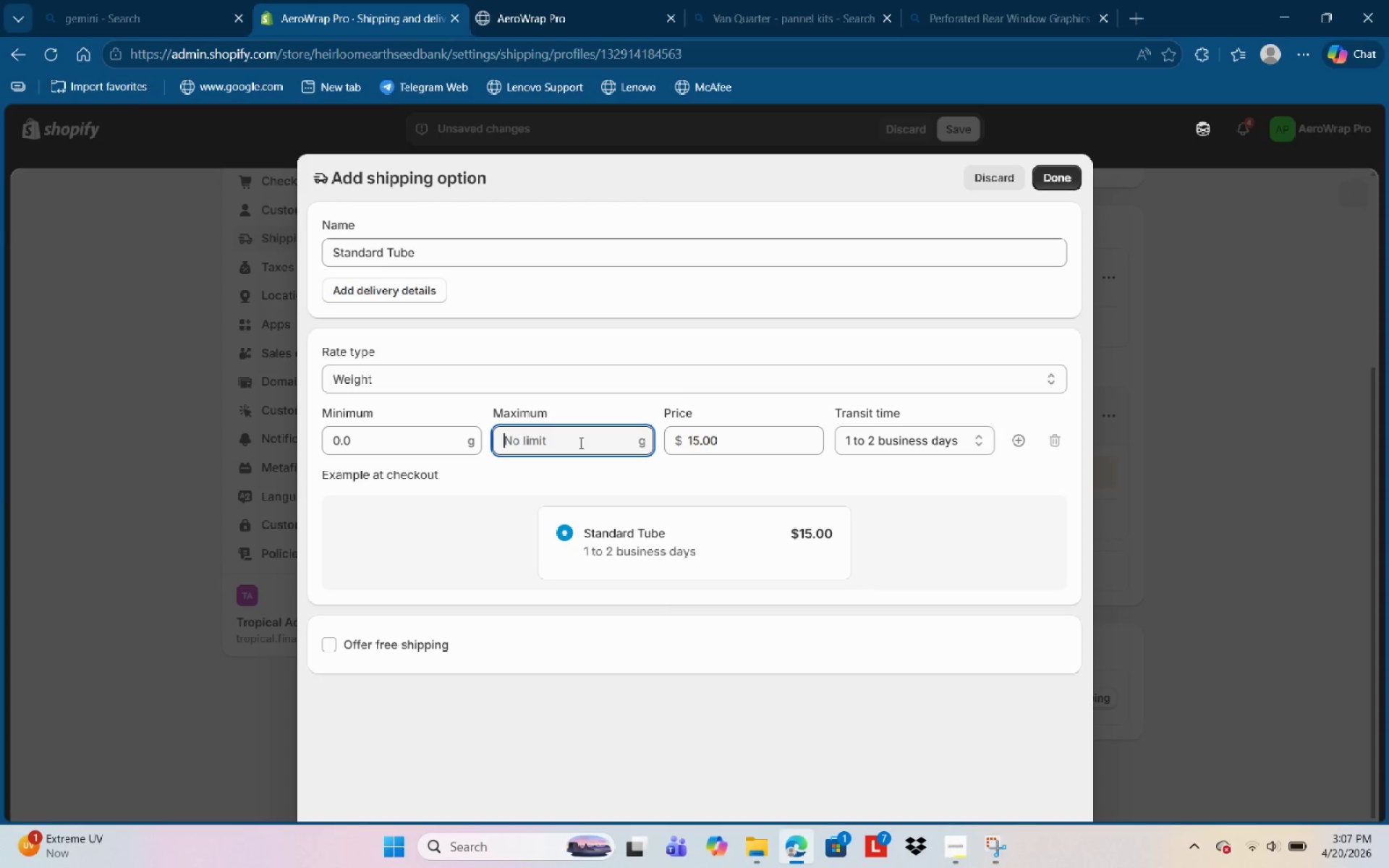 
key(Numpad5)
 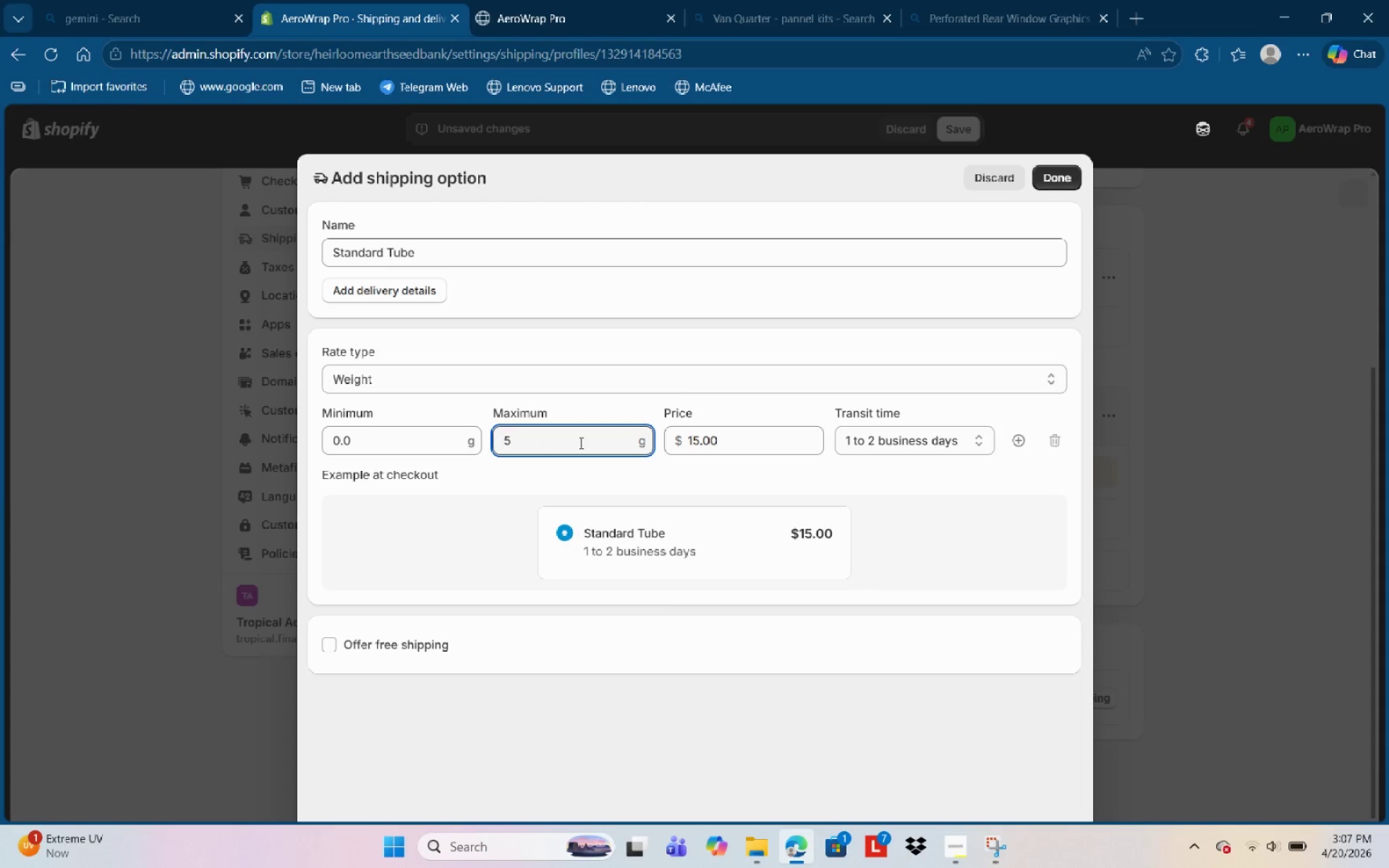 
key(Numpad0)
 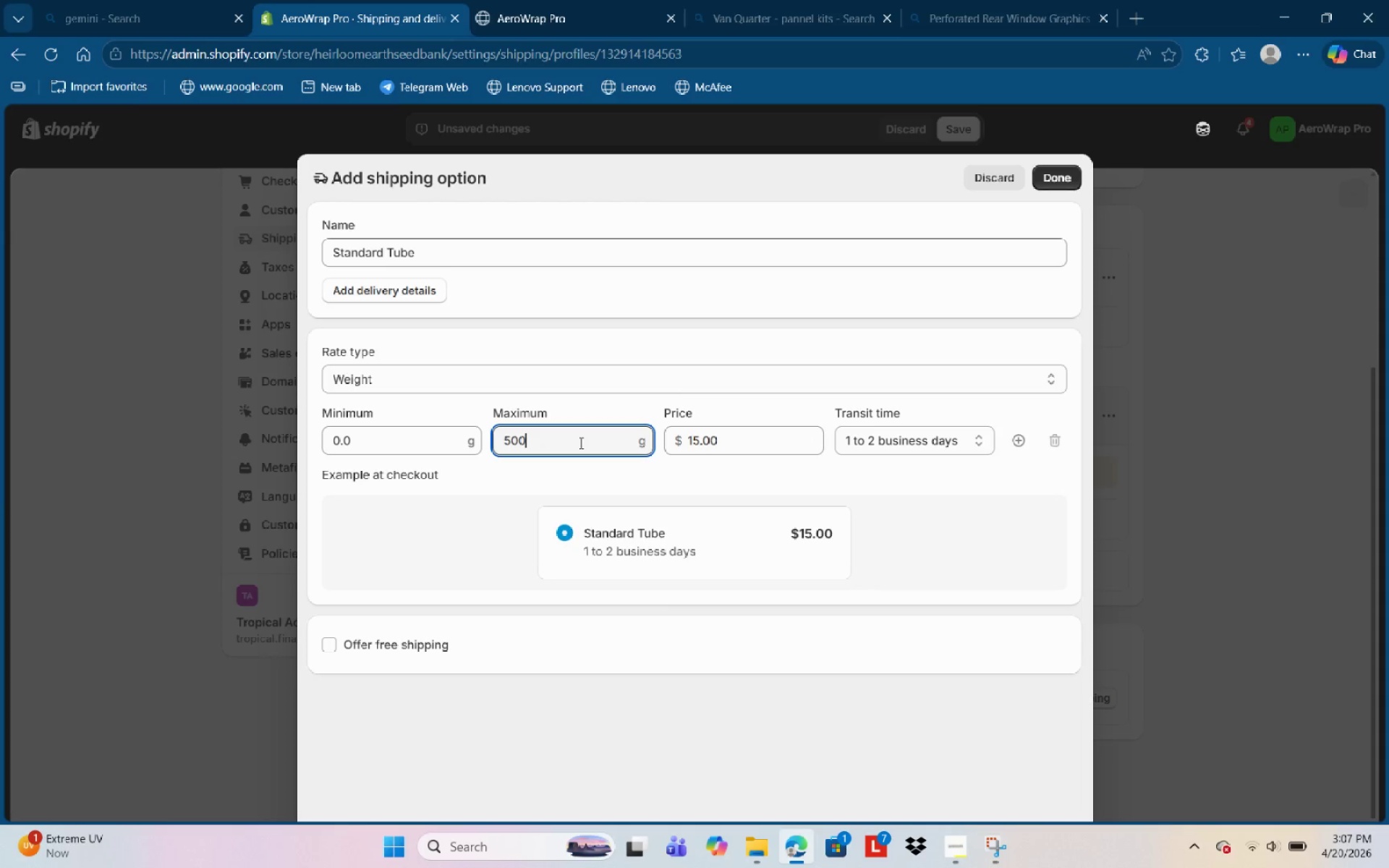 
key(Numpad0)
 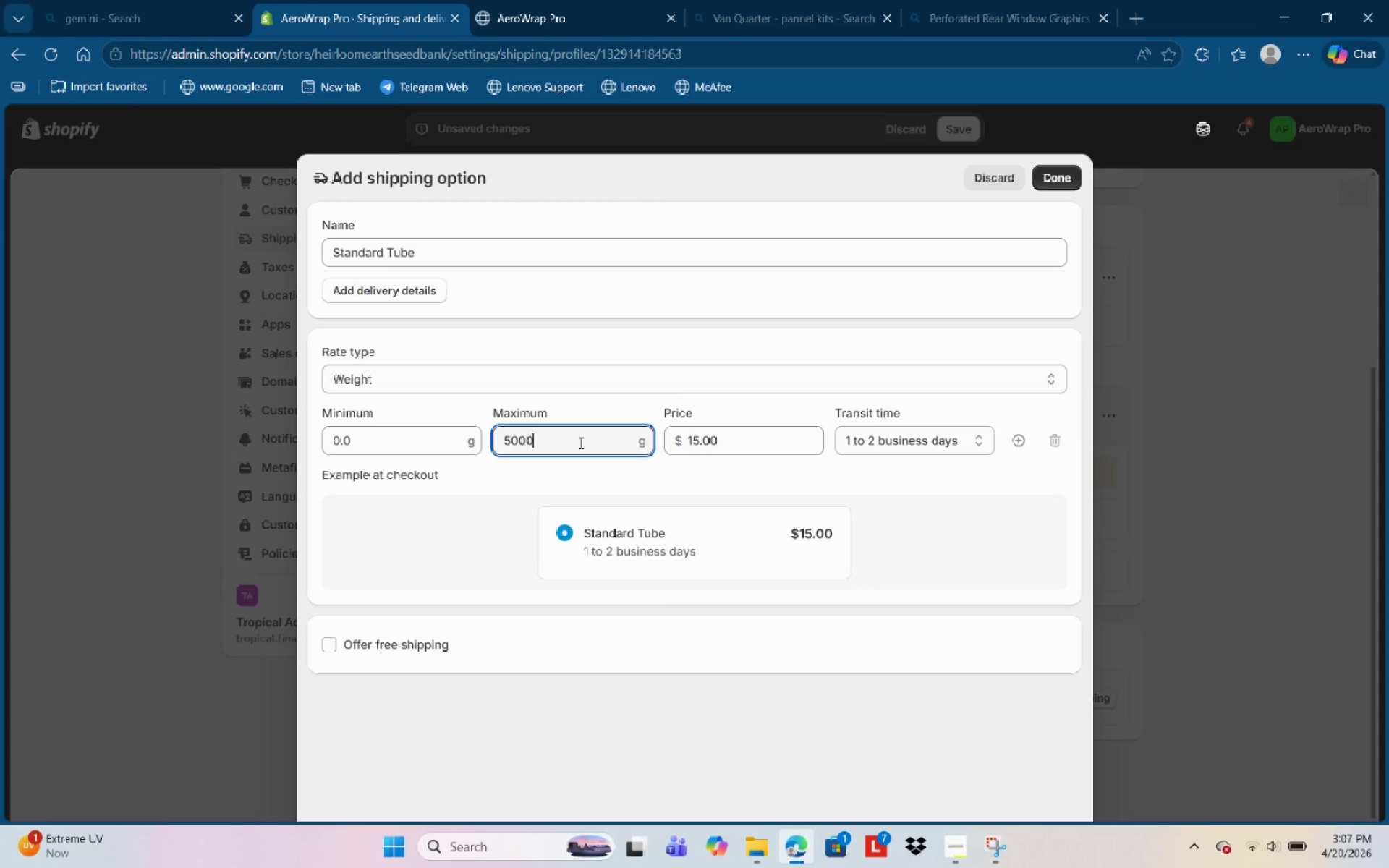 
key(Numpad0)
 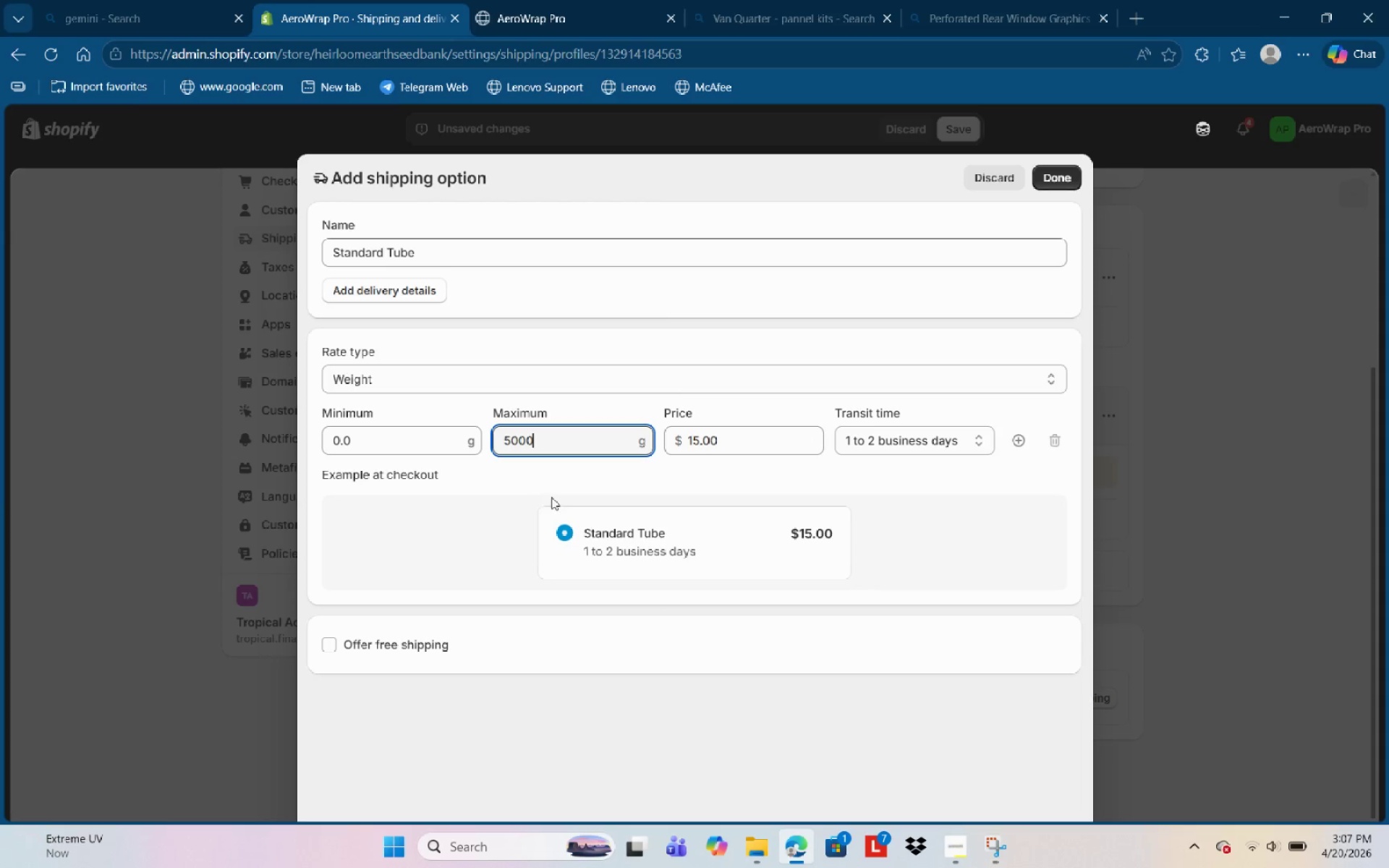 
left_click([556, 484])
 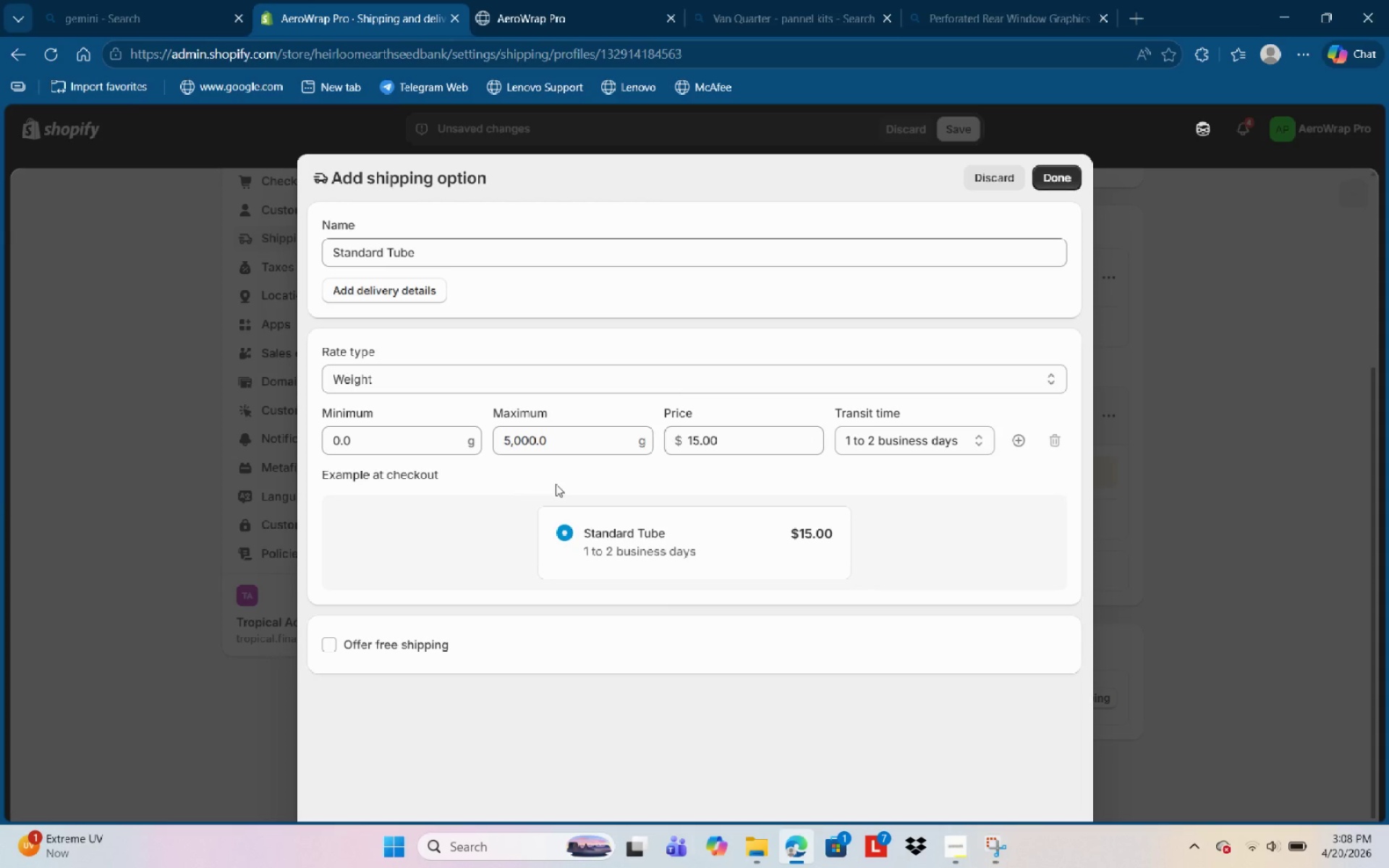 
wait(19.17)
 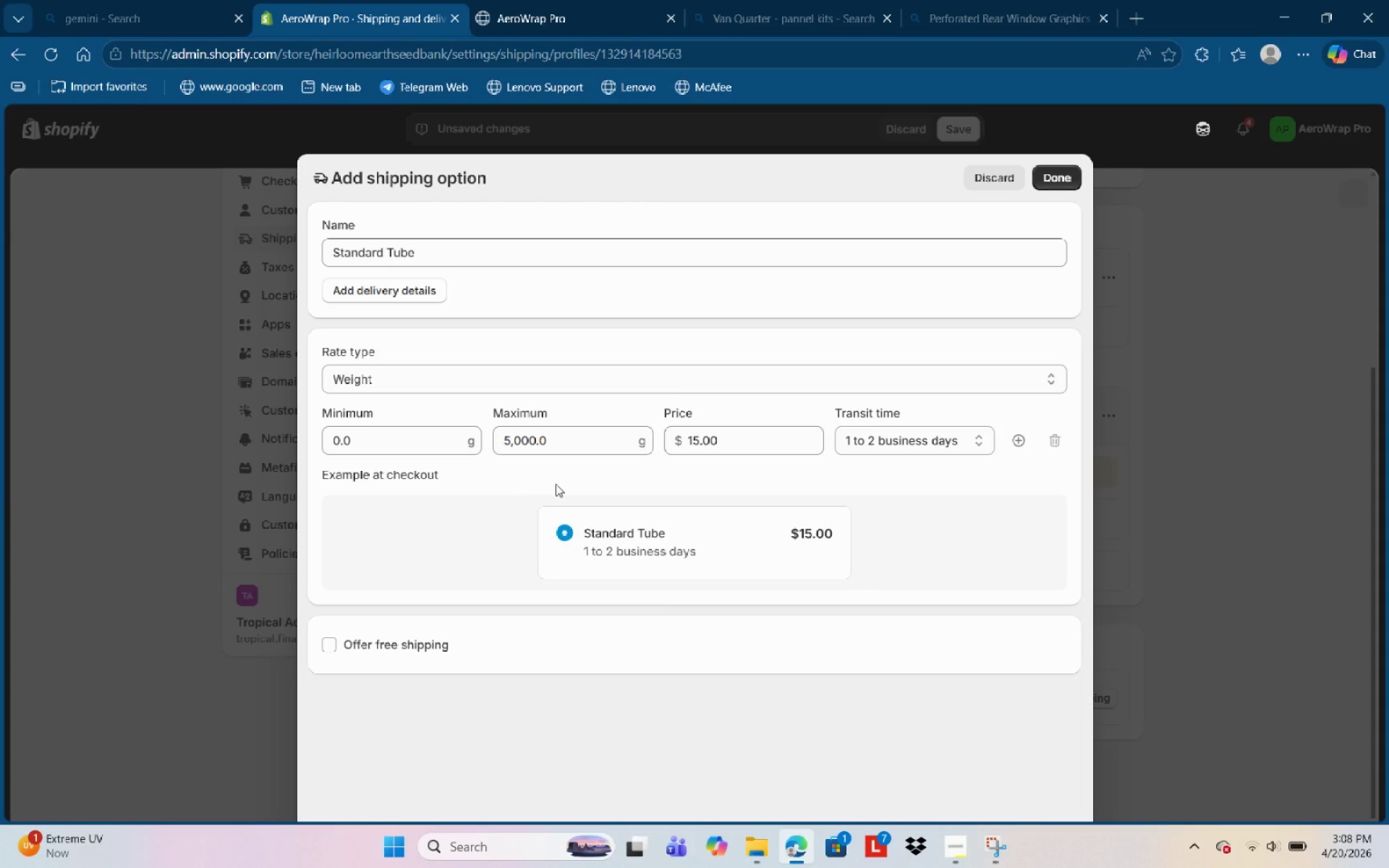 
left_click([947, 849])